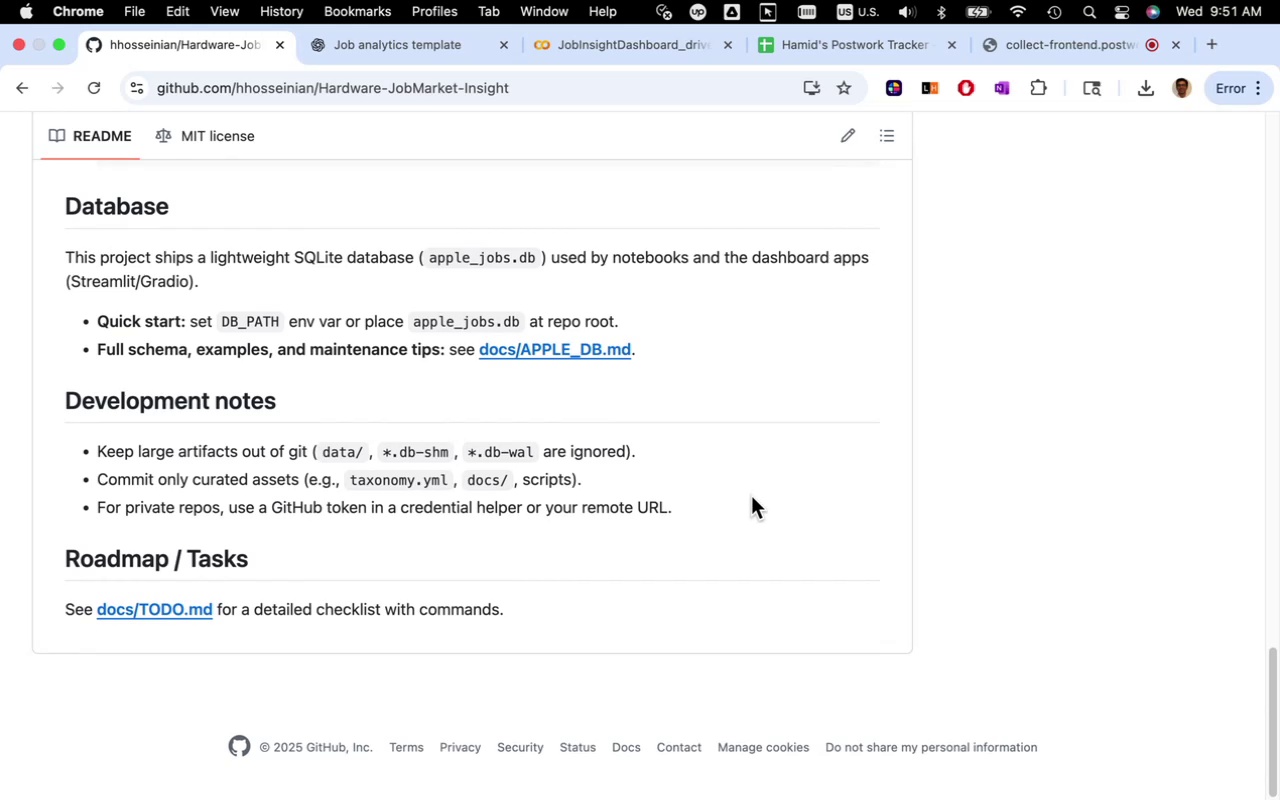 
scroll: coordinate [752, 501], scroll_direction: down, amount: 5.0
 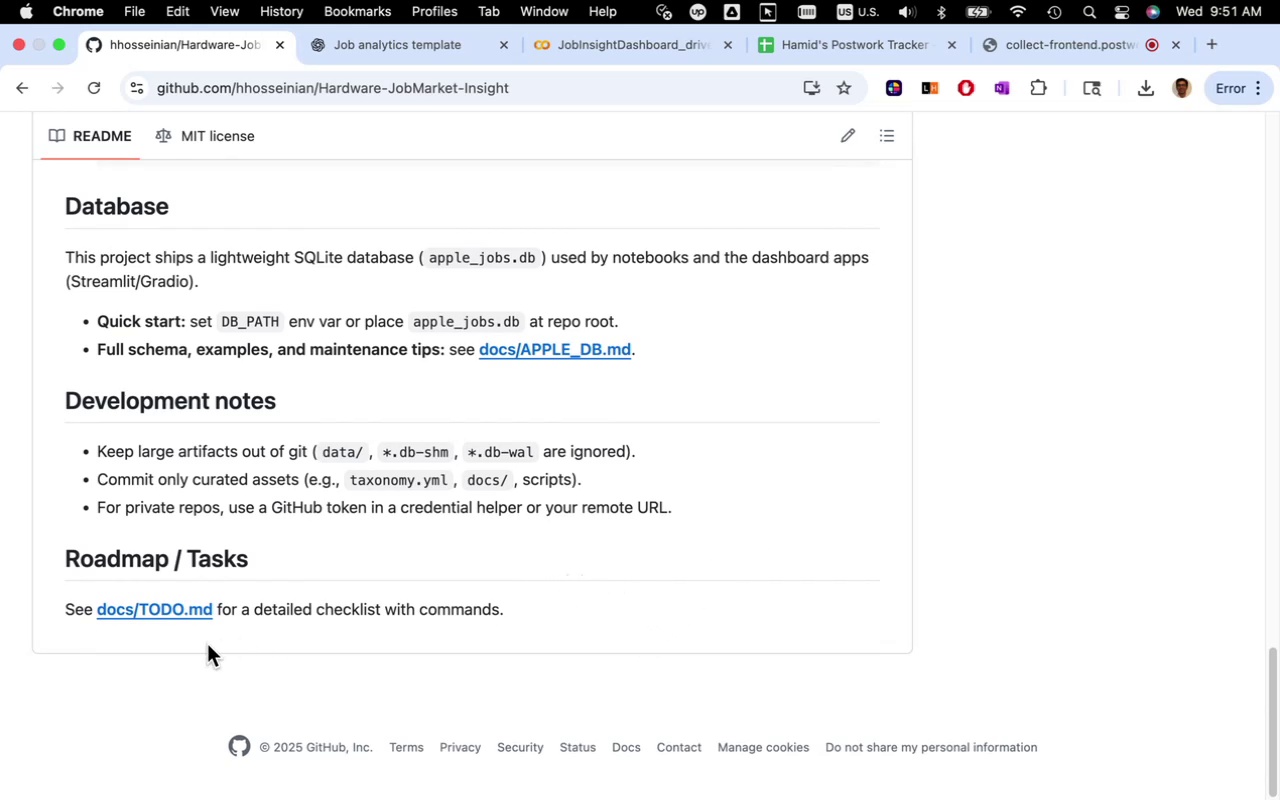 
wait(5.42)
 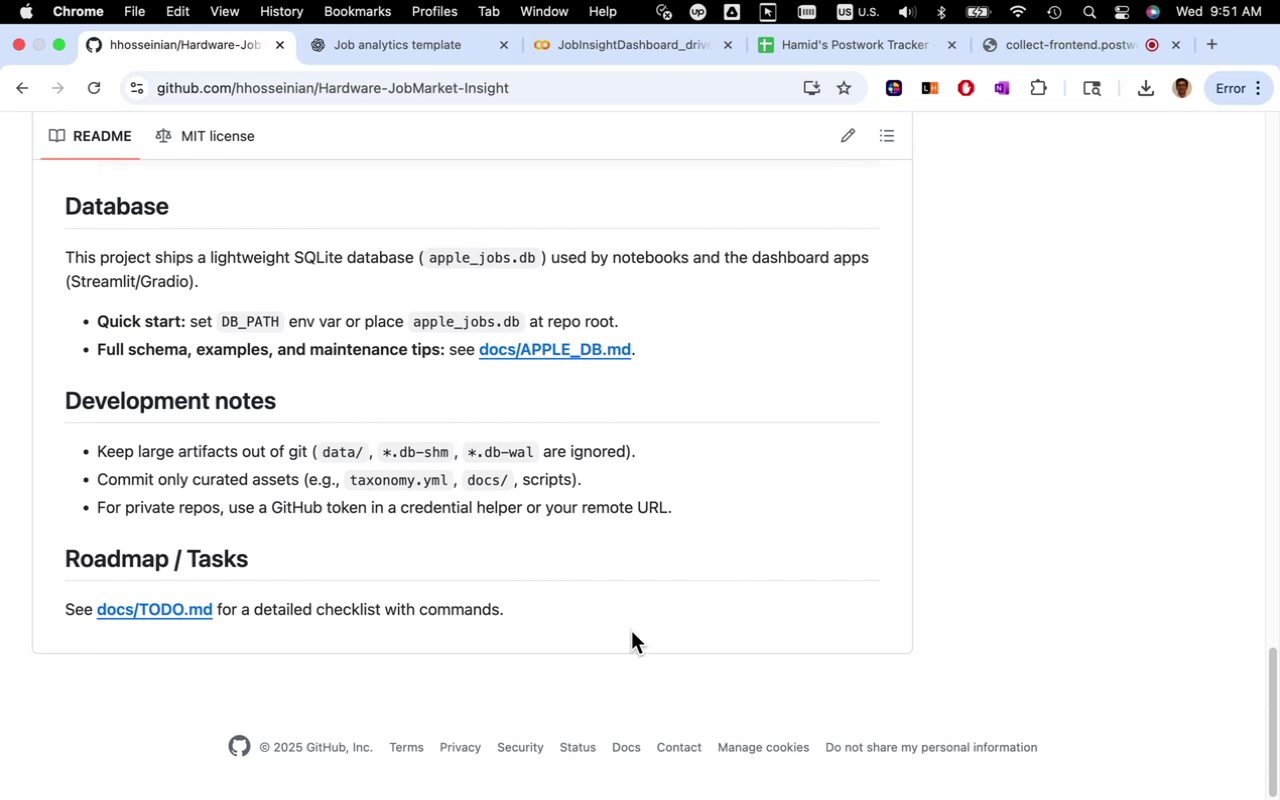 
left_click([196, 612])
 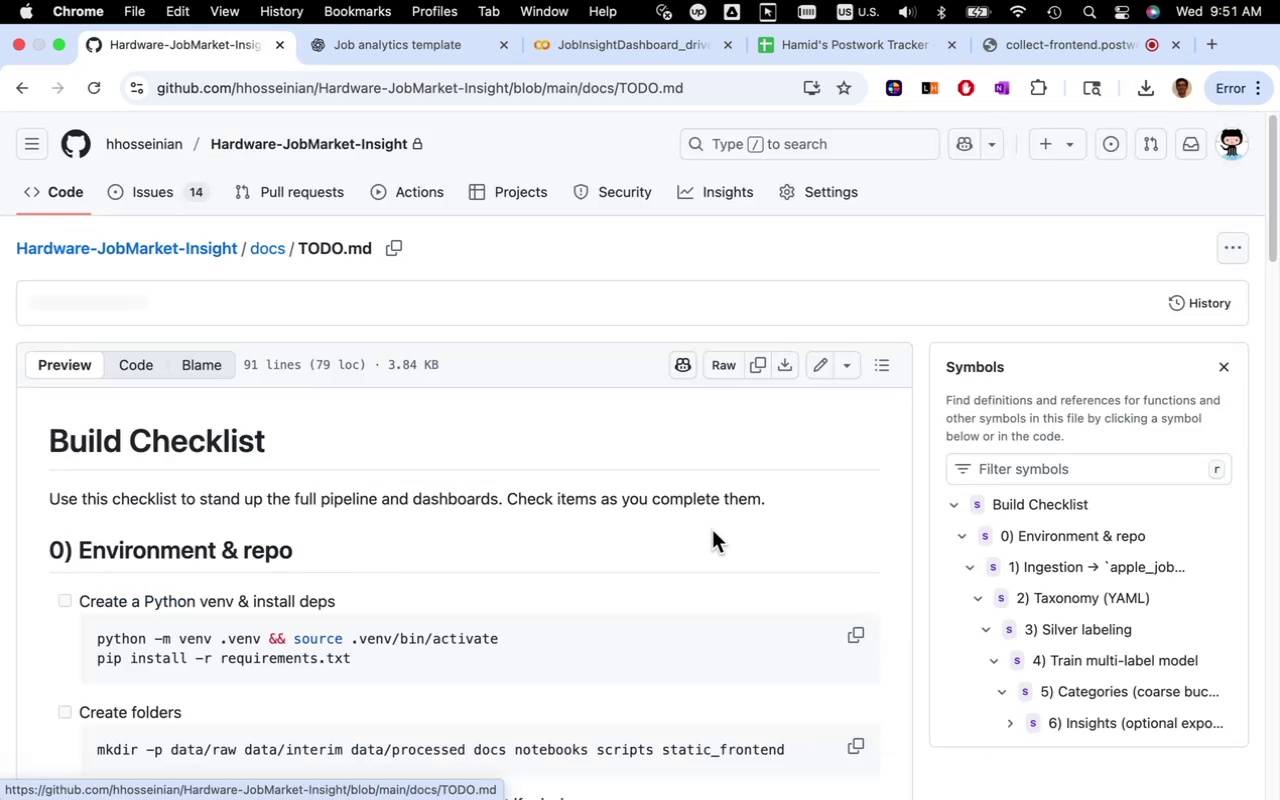 
scroll: coordinate [712, 531], scroll_direction: down, amount: 14.0
 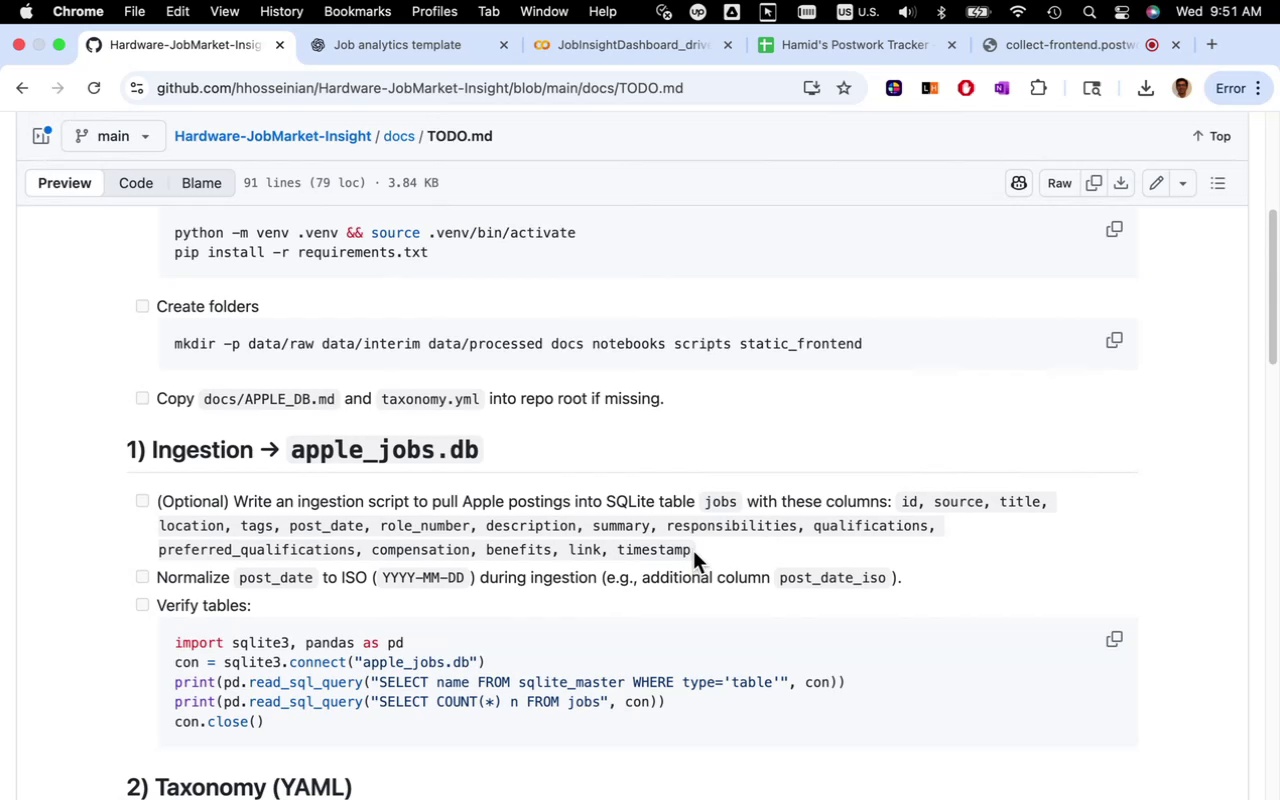 
wait(6.91)
 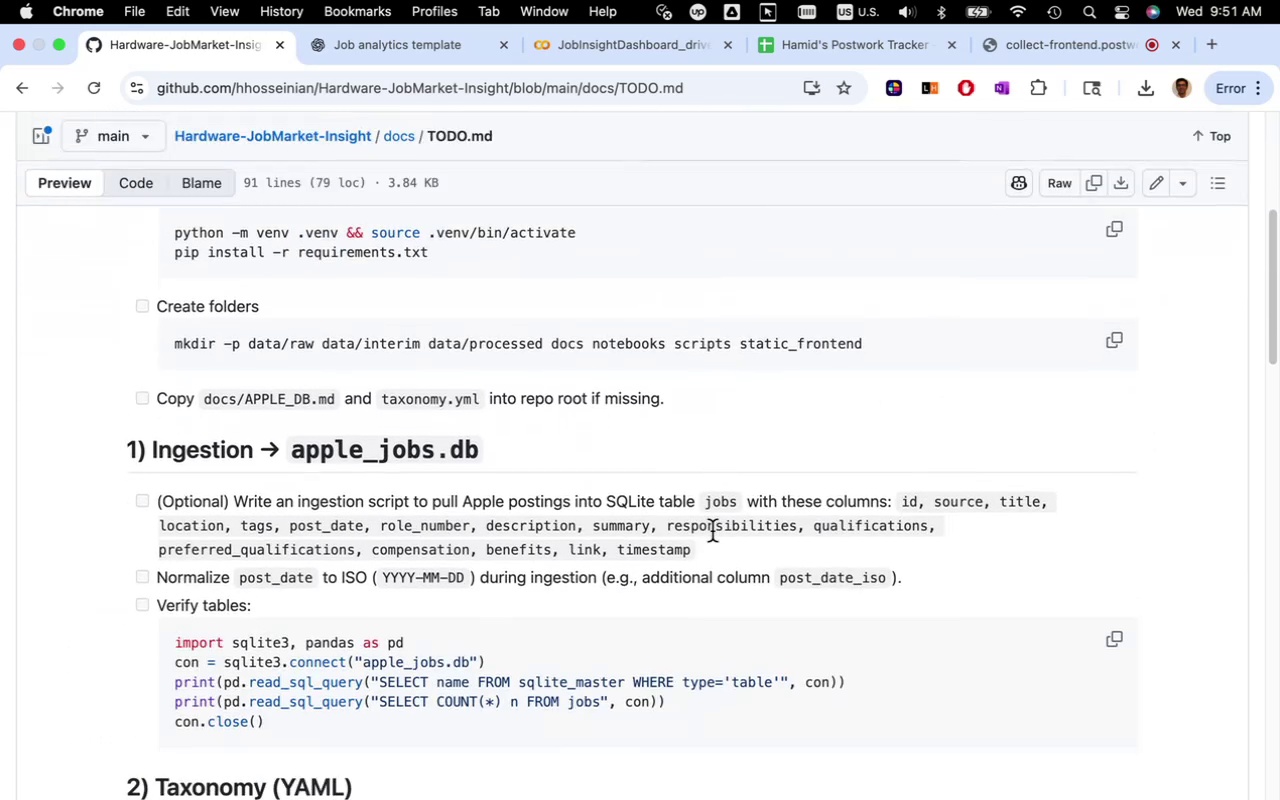 
scroll: coordinate [674, 561], scroll_direction: down, amount: 29.0
 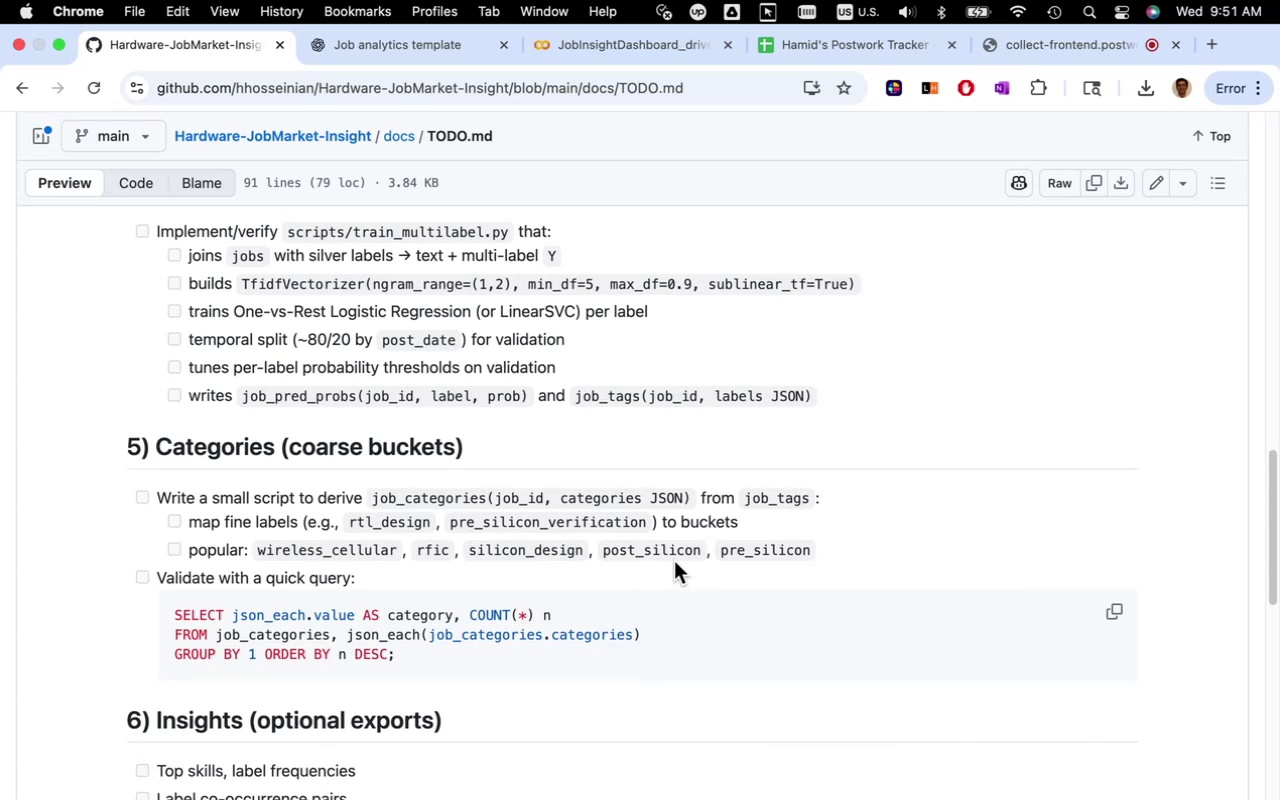 
scroll: coordinate [674, 561], scroll_direction: up, amount: 11.0
 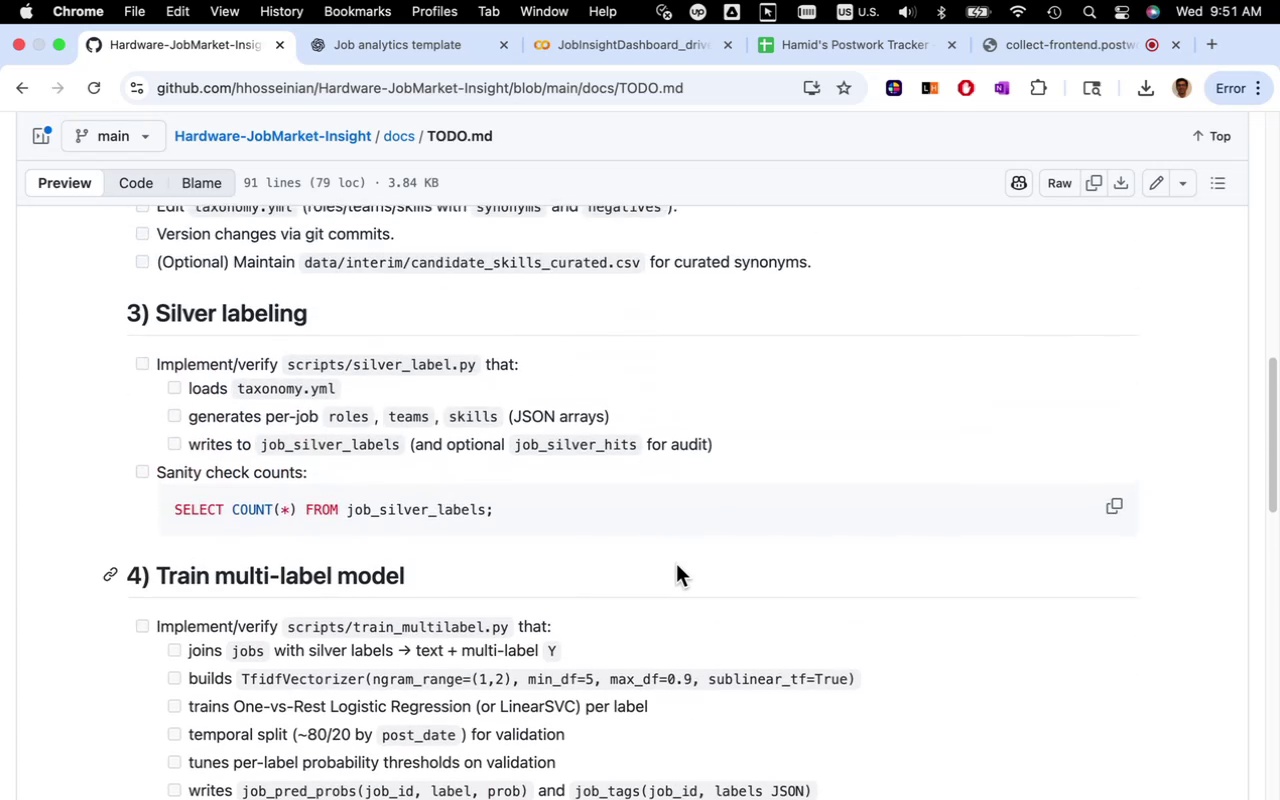 
wait(5.66)
 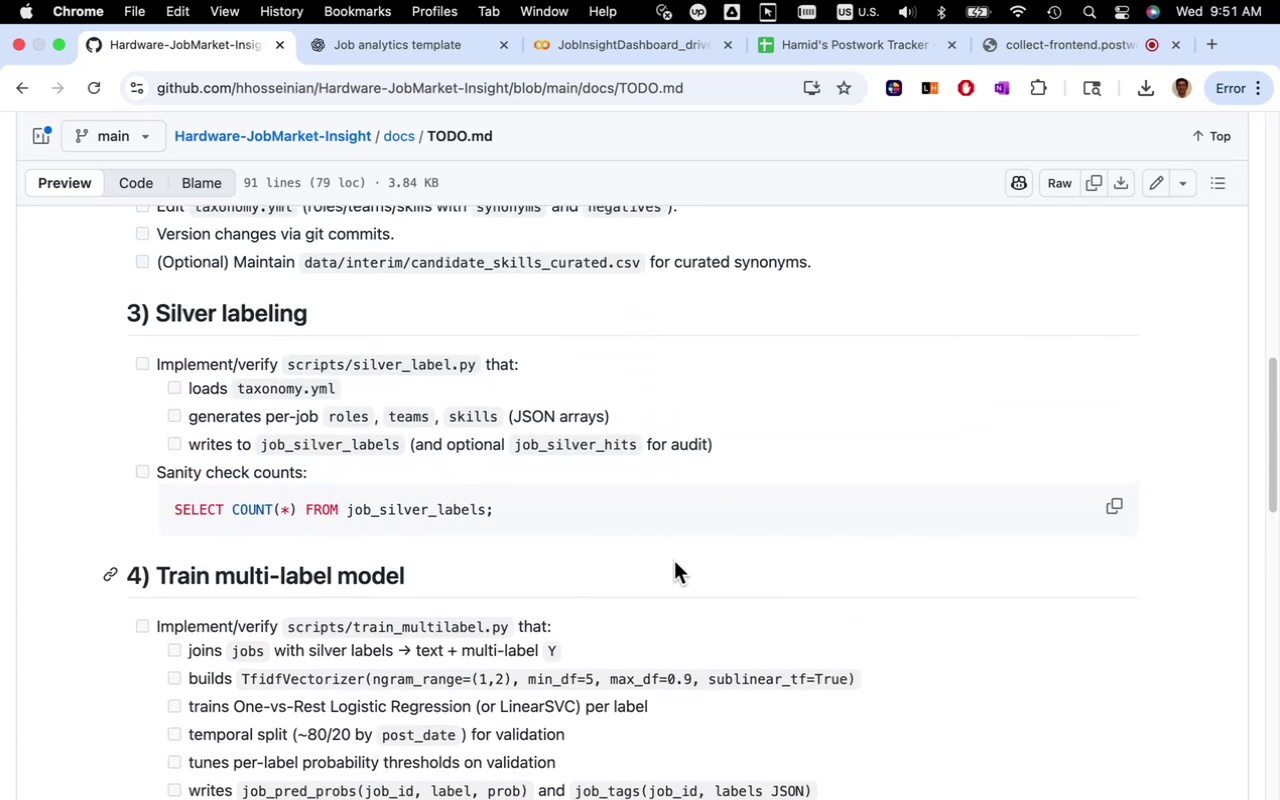 
scroll: coordinate [677, 563], scroll_direction: down, amount: 21.0
 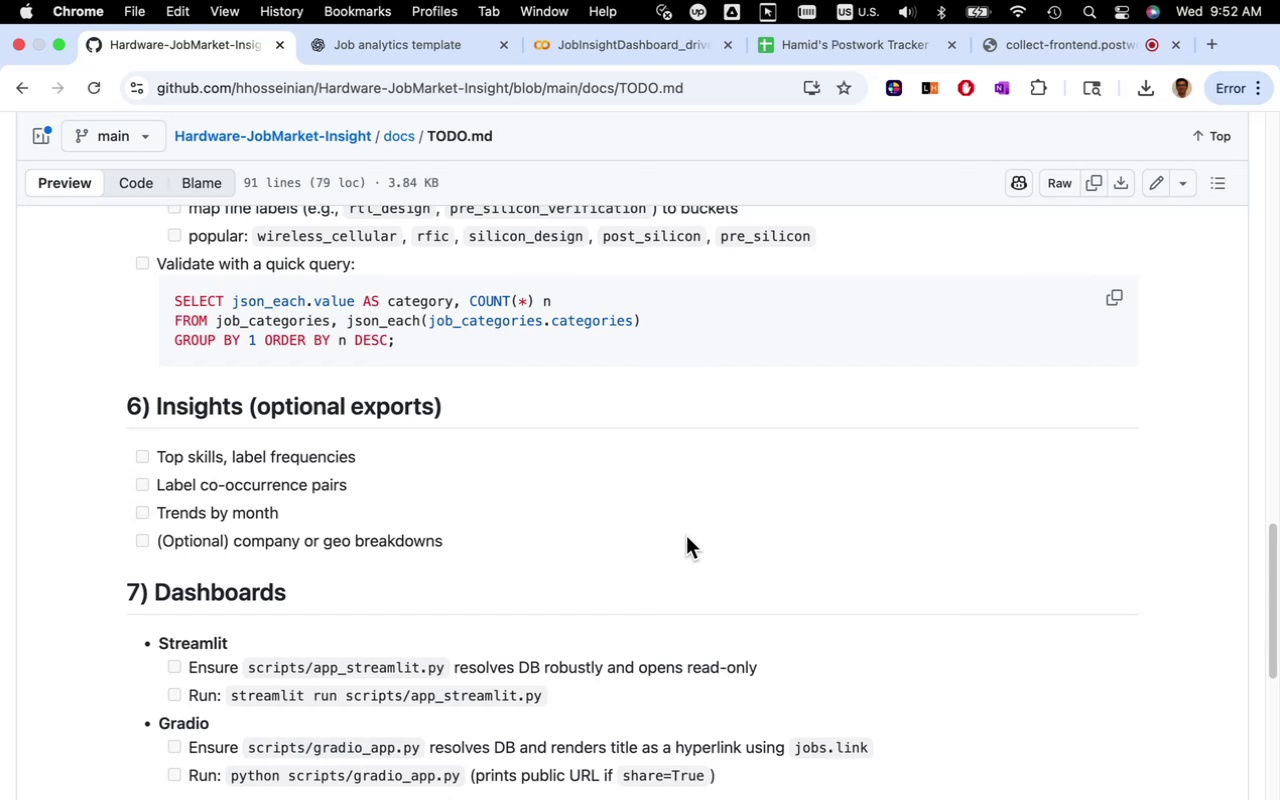 
wait(5.81)
 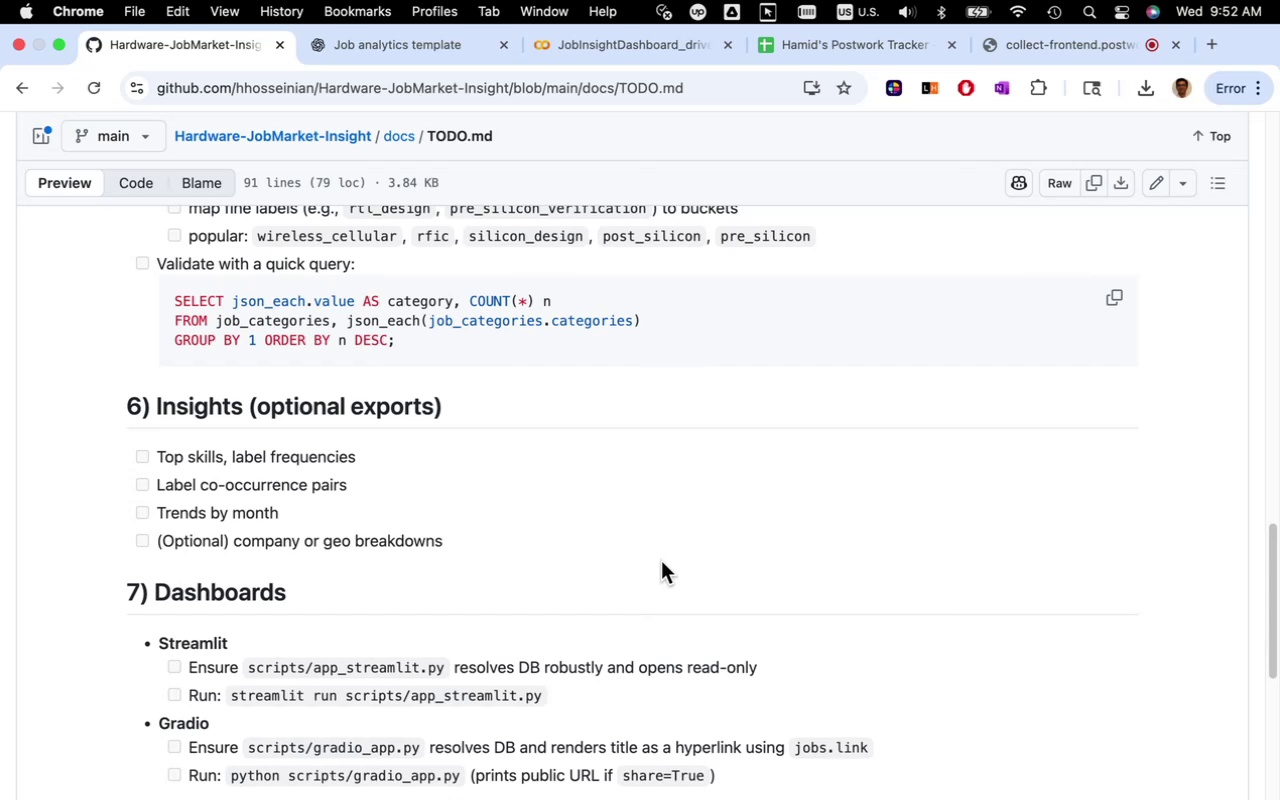 
scroll: coordinate [688, 530], scroll_direction: down, amount: 14.0
 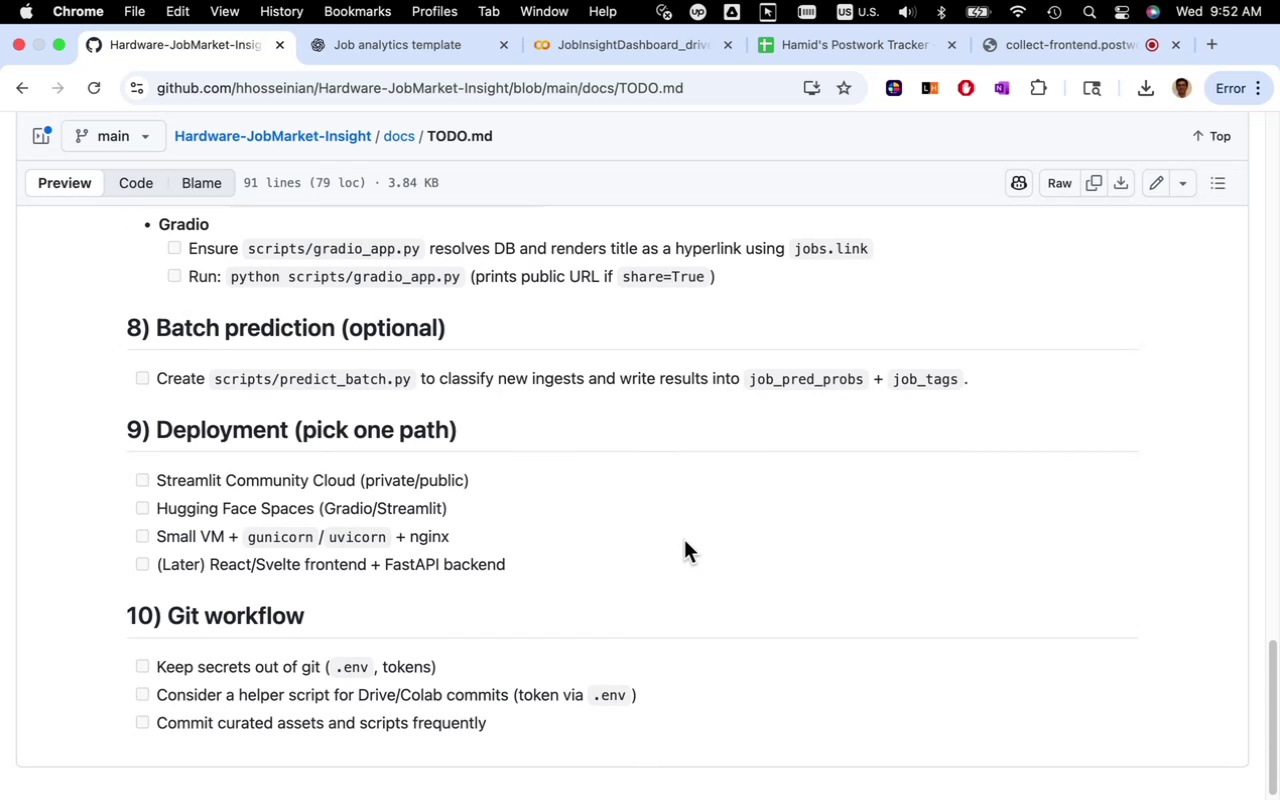 
wait(13.21)
 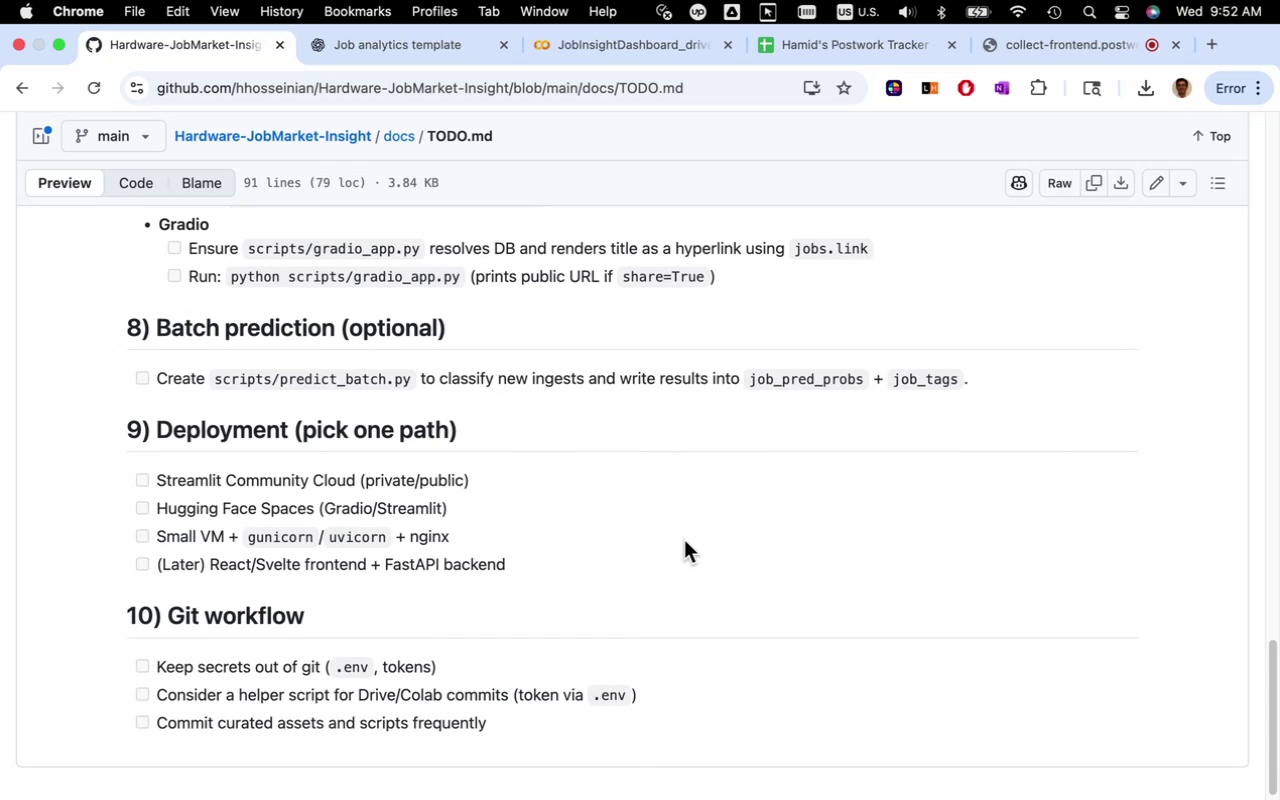 
scroll: coordinate [686, 539], scroll_direction: down, amount: 8.0
 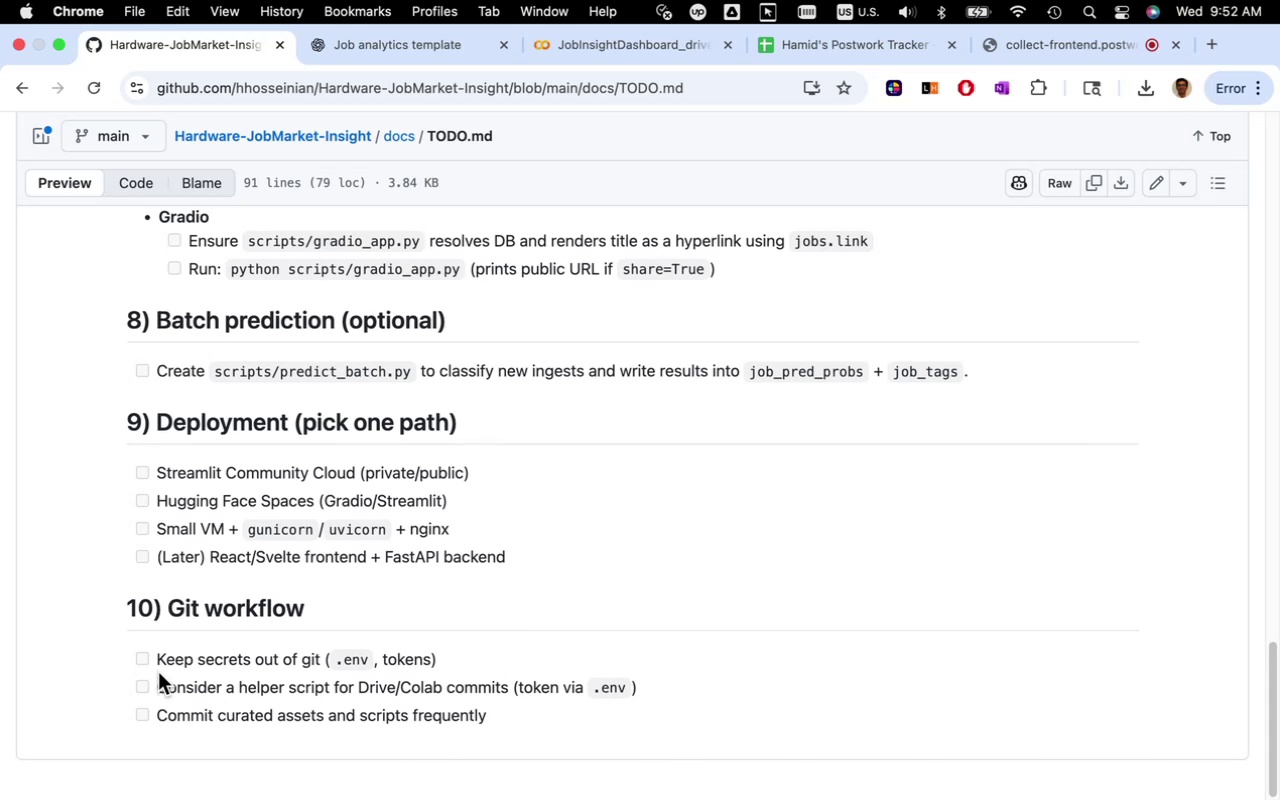 
left_click([143, 661])
 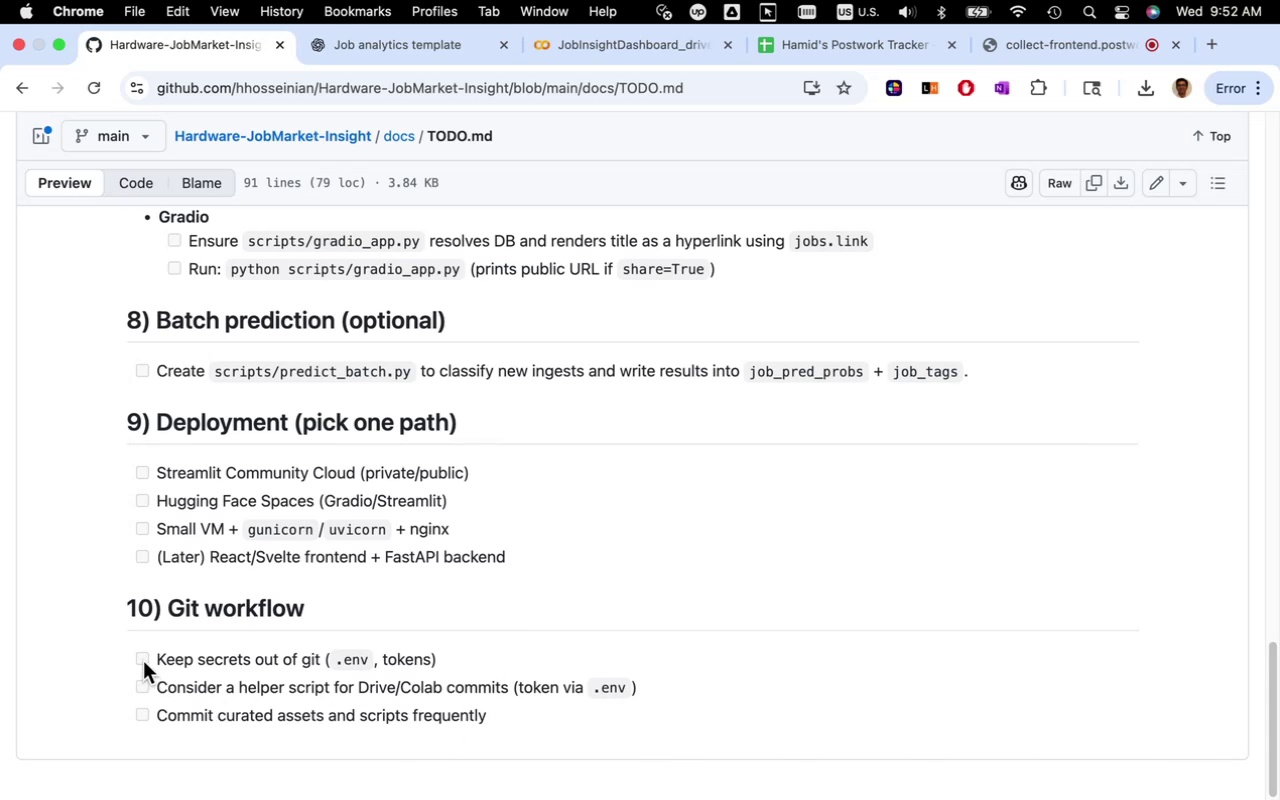 
left_click([143, 661])
 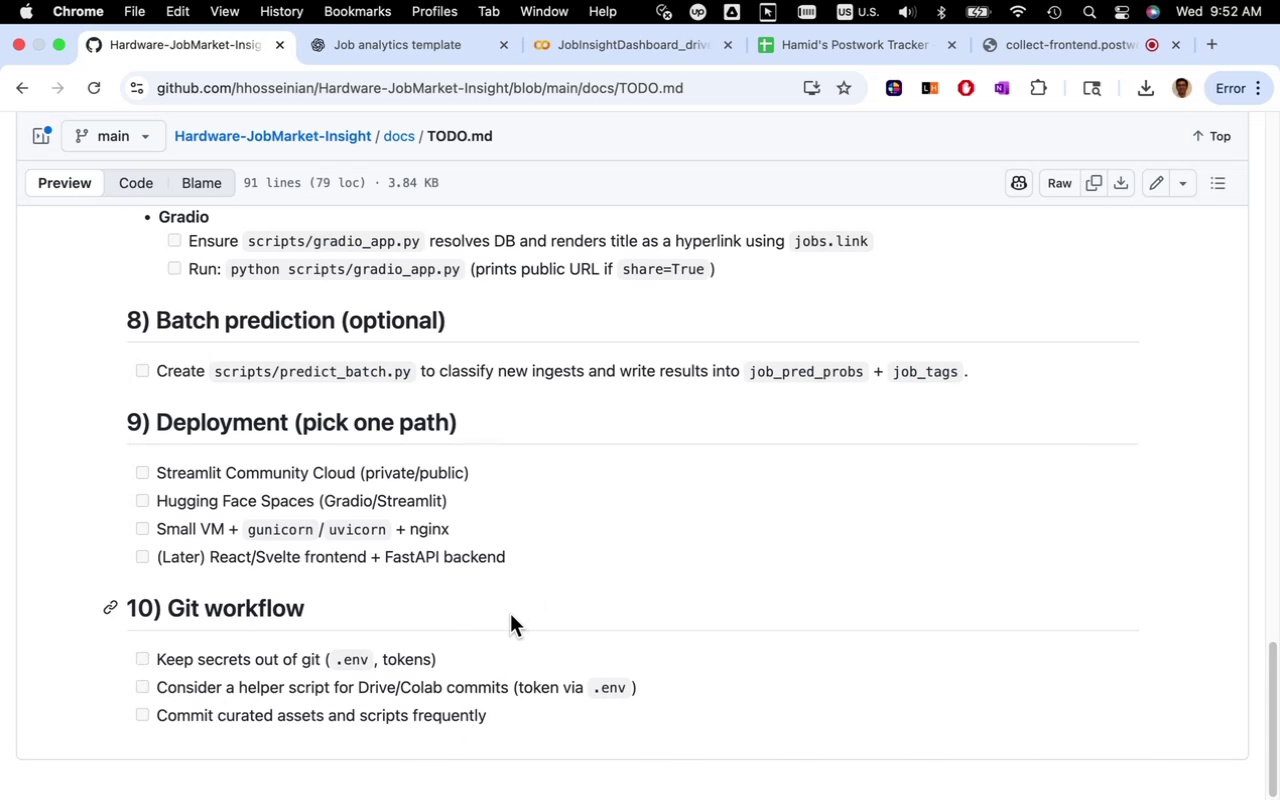 
wait(8.79)
 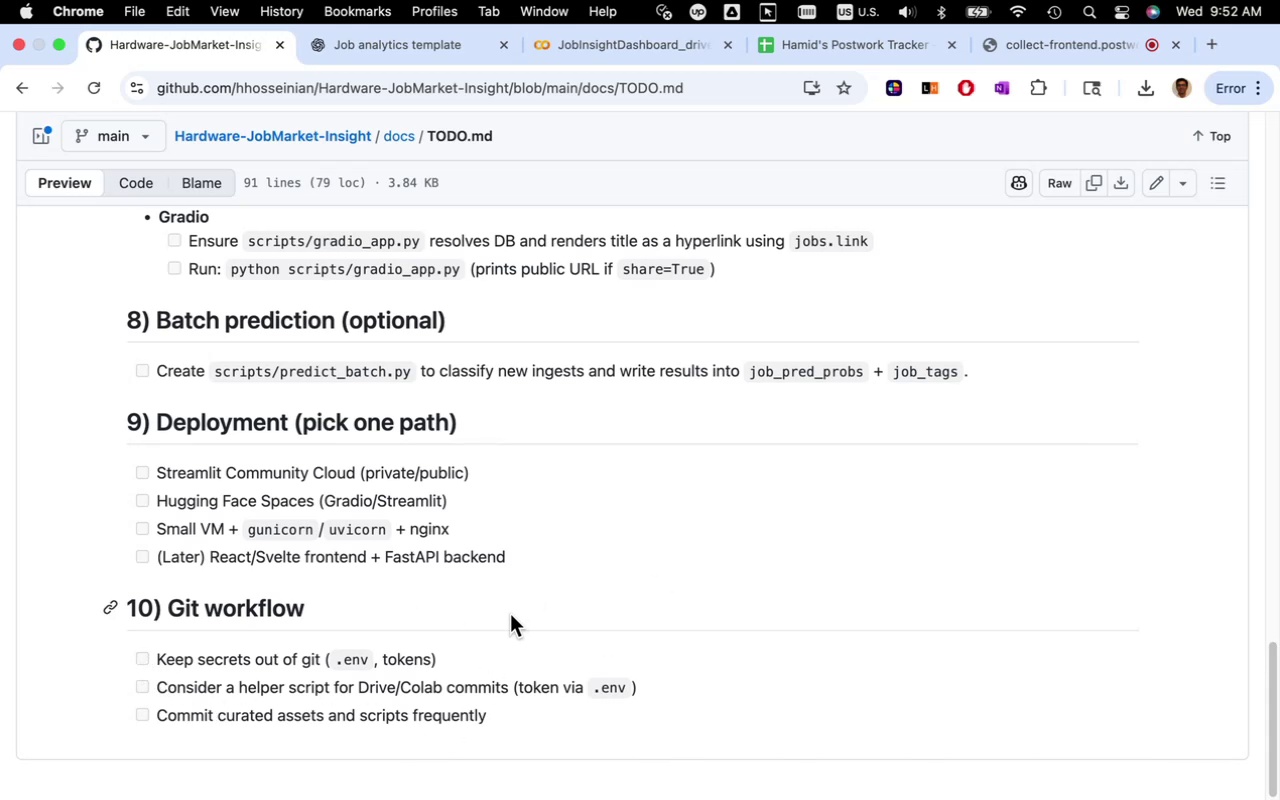 
scroll: coordinate [645, 552], scroll_direction: up, amount: 86.0
 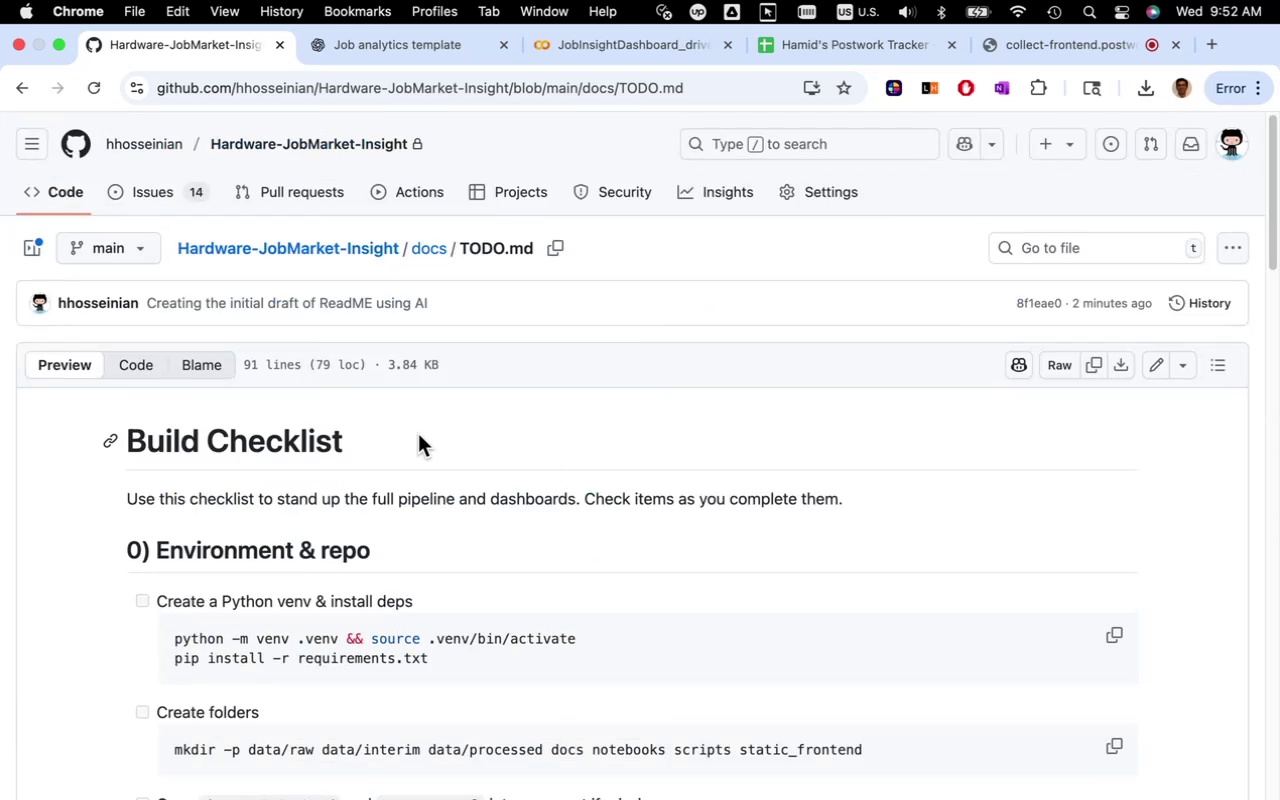 
left_click([336, 248])
 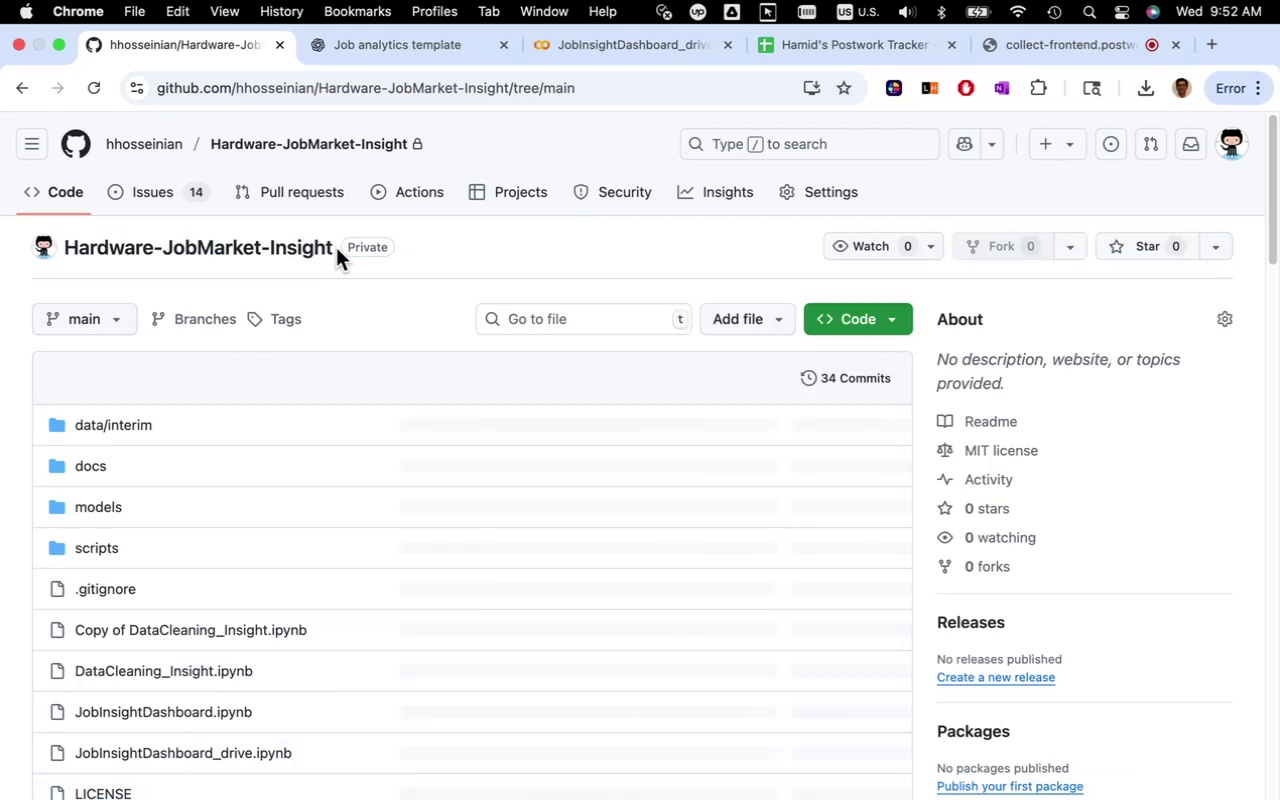 
wait(8.73)
 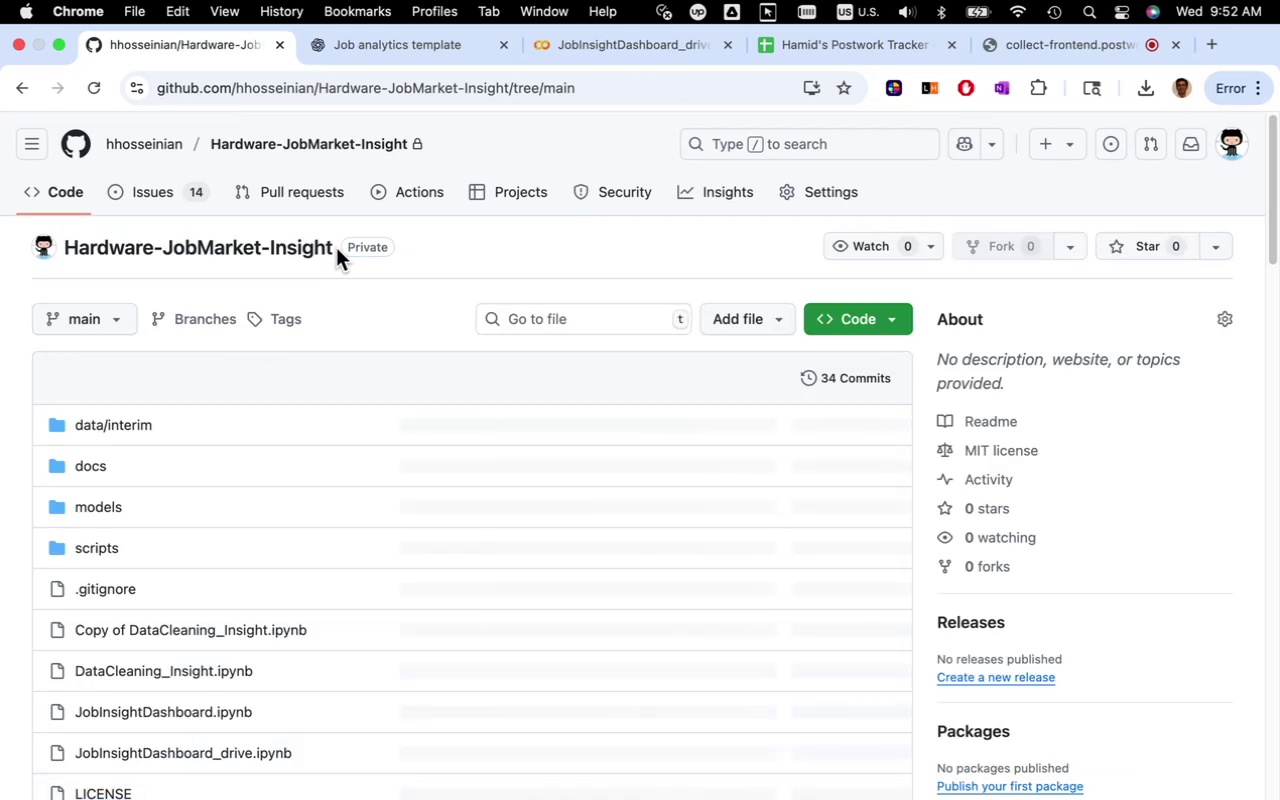 
mouse_move([445, 92])
 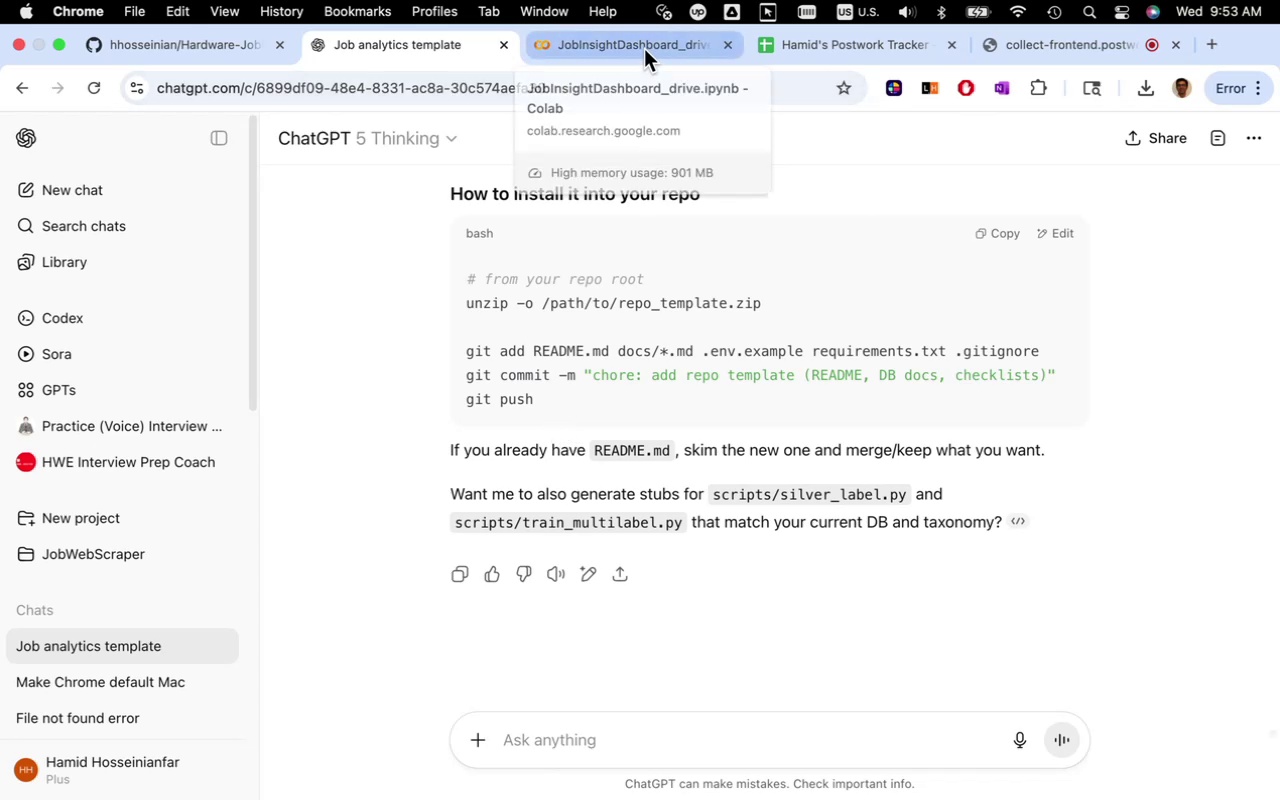 
left_click([644, 49])
 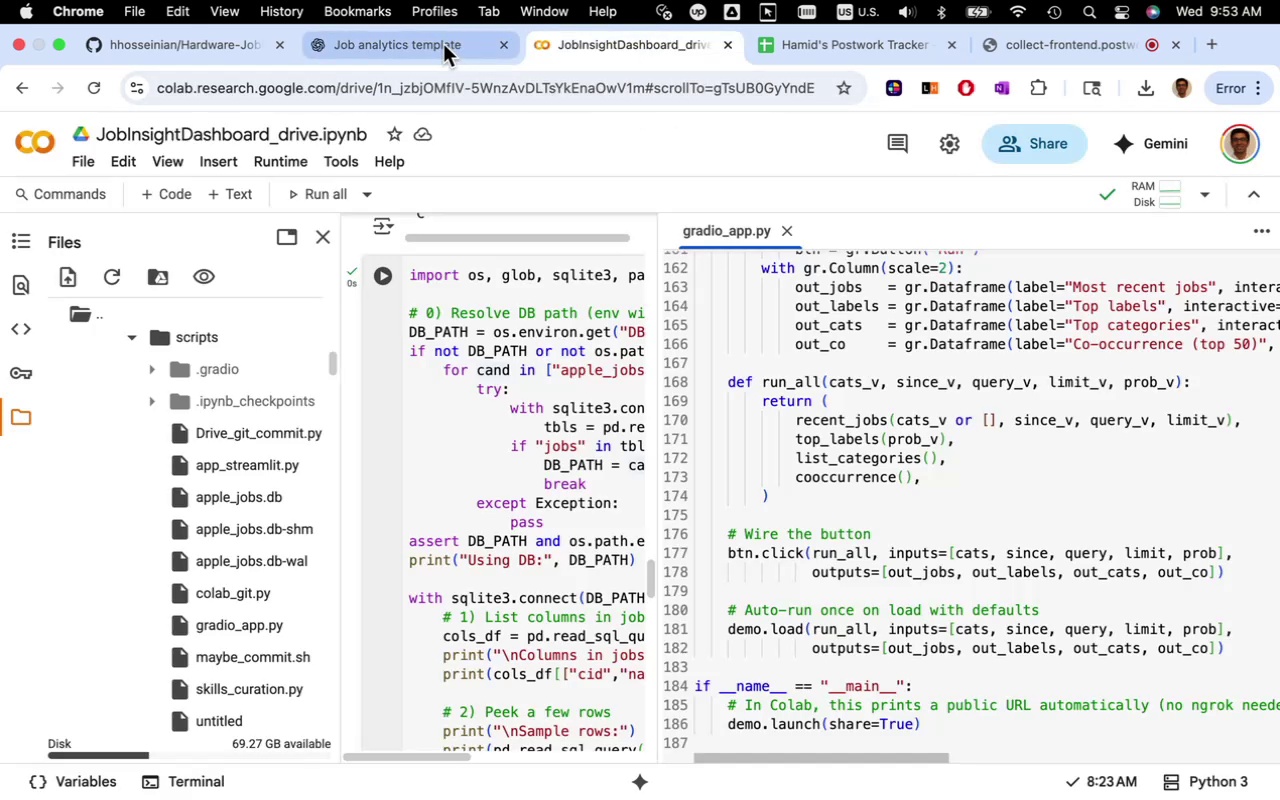 
left_click([438, 39])
 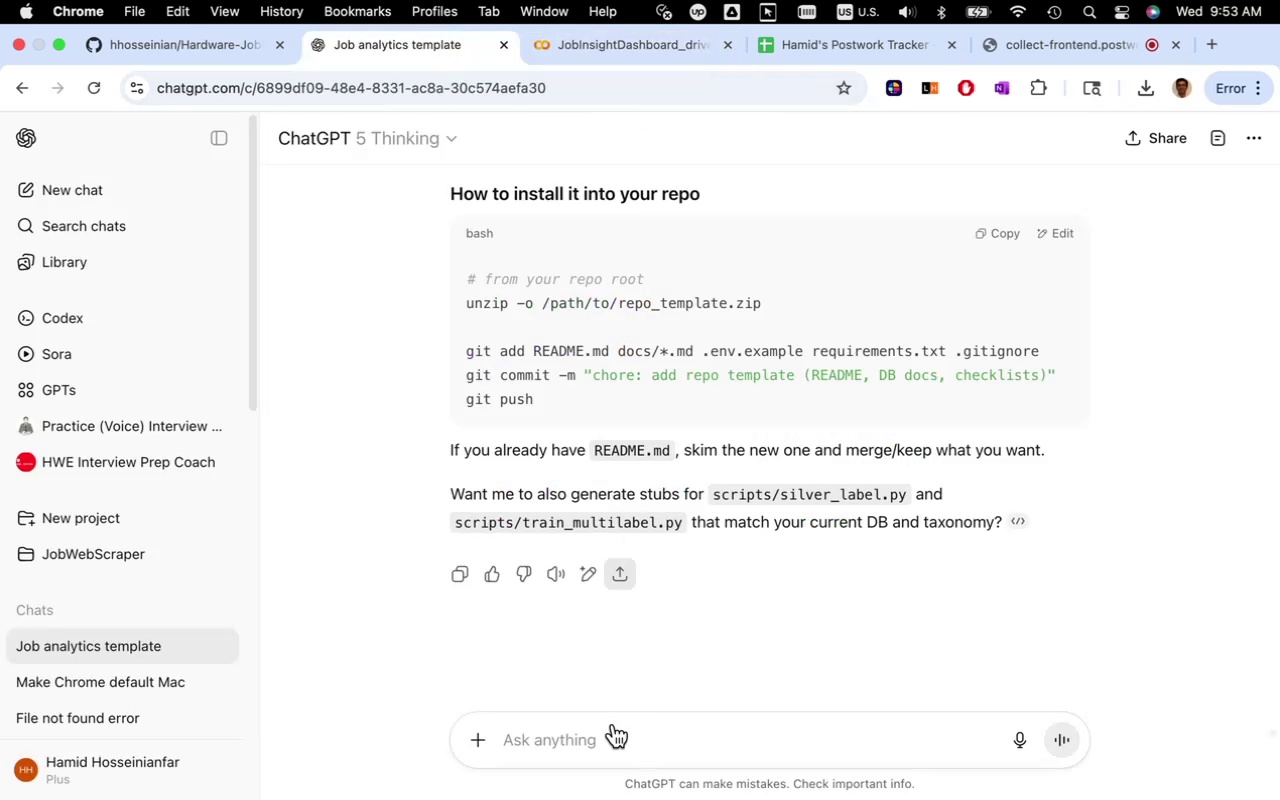 
left_click([621, 737])
 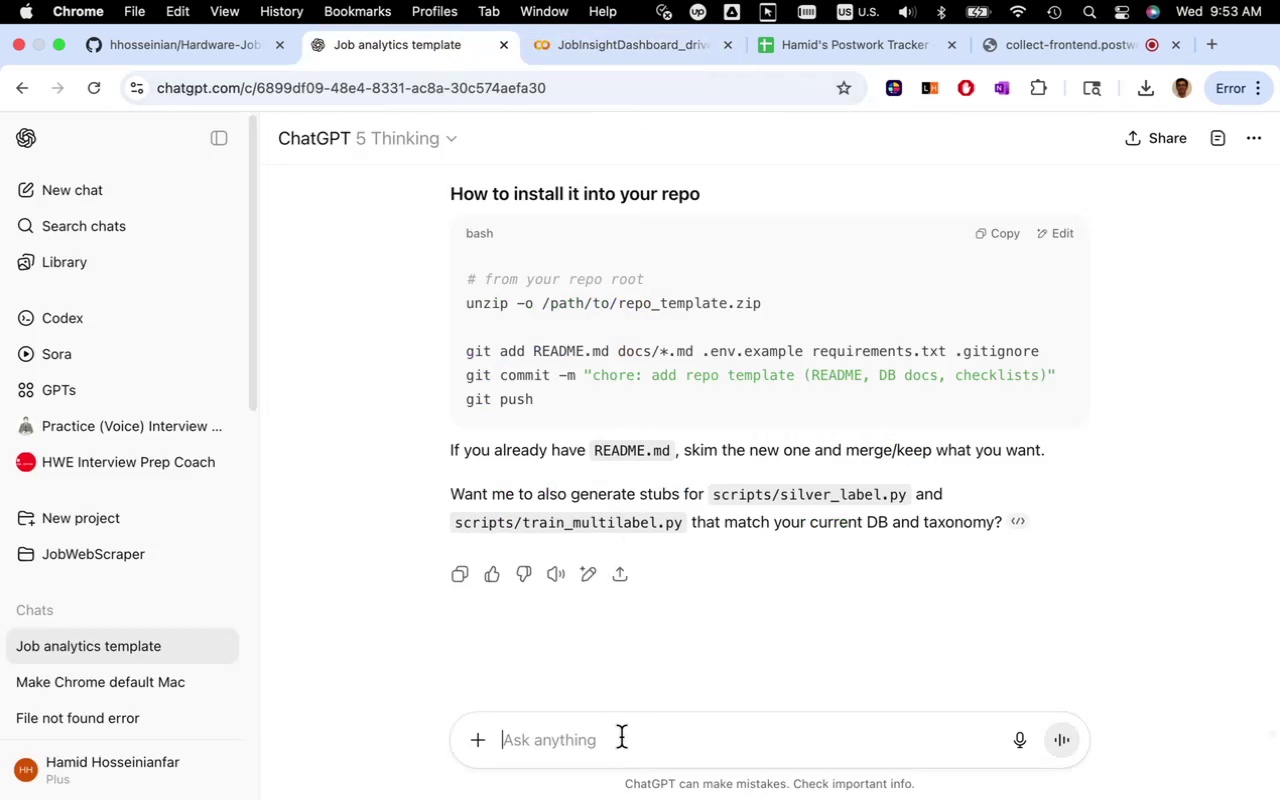 
type(let )
key(Backspace)
type(s get backto adding url hyperlink to dashboard list. we knoew )
key(Backspace)
key(Backspace)
key(Backspace)
type(w links are under )
 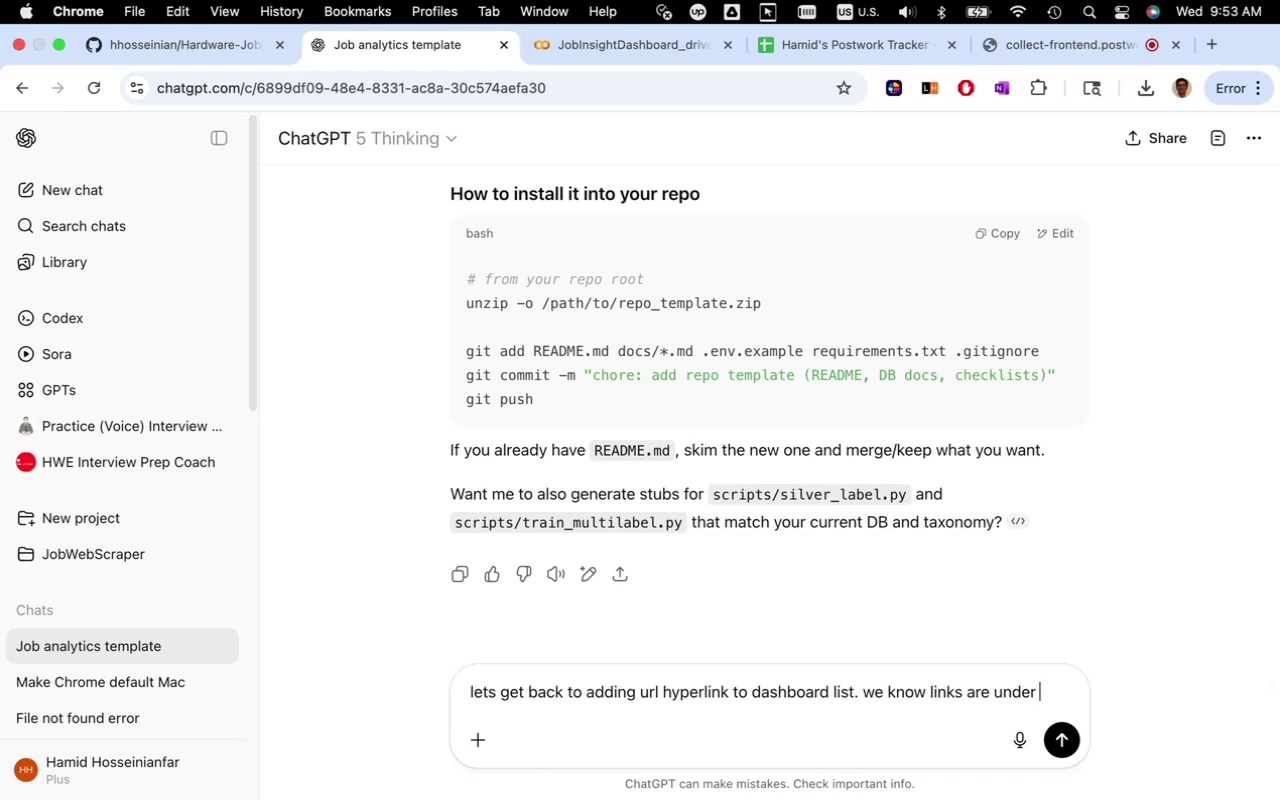 
type(link column in jobs. )
 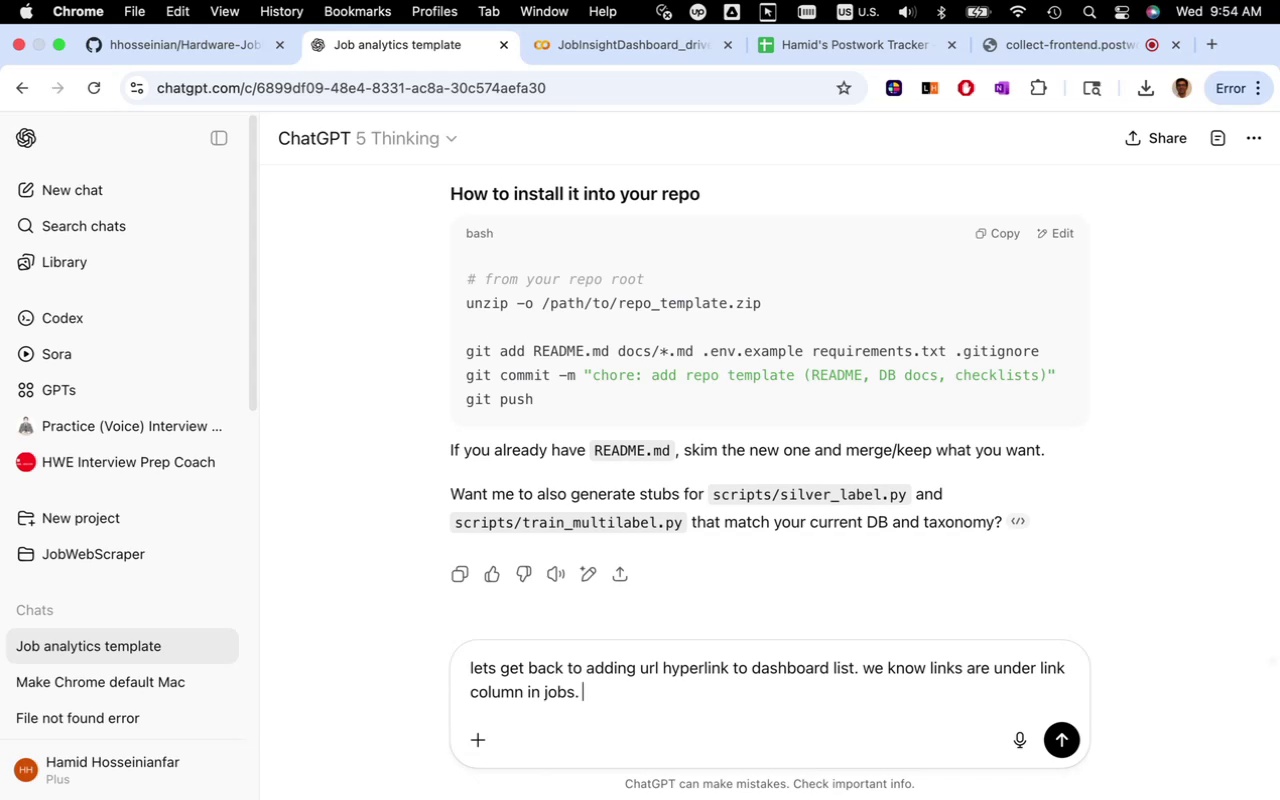 
key(Backspace)
key(Backspace)
type( tale)
key(Backspace)
key(Backspace)
type(ble. also we need to add role)
 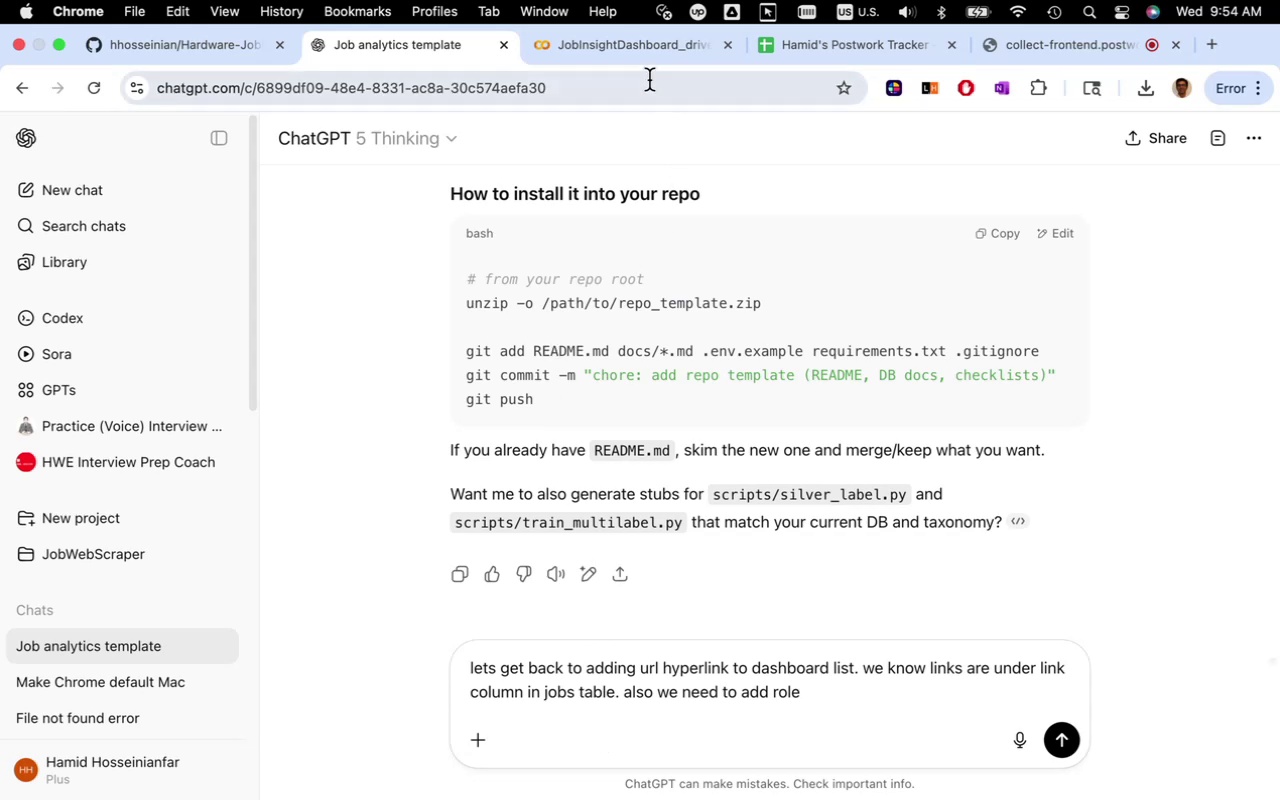 
left_click([644, 49])
 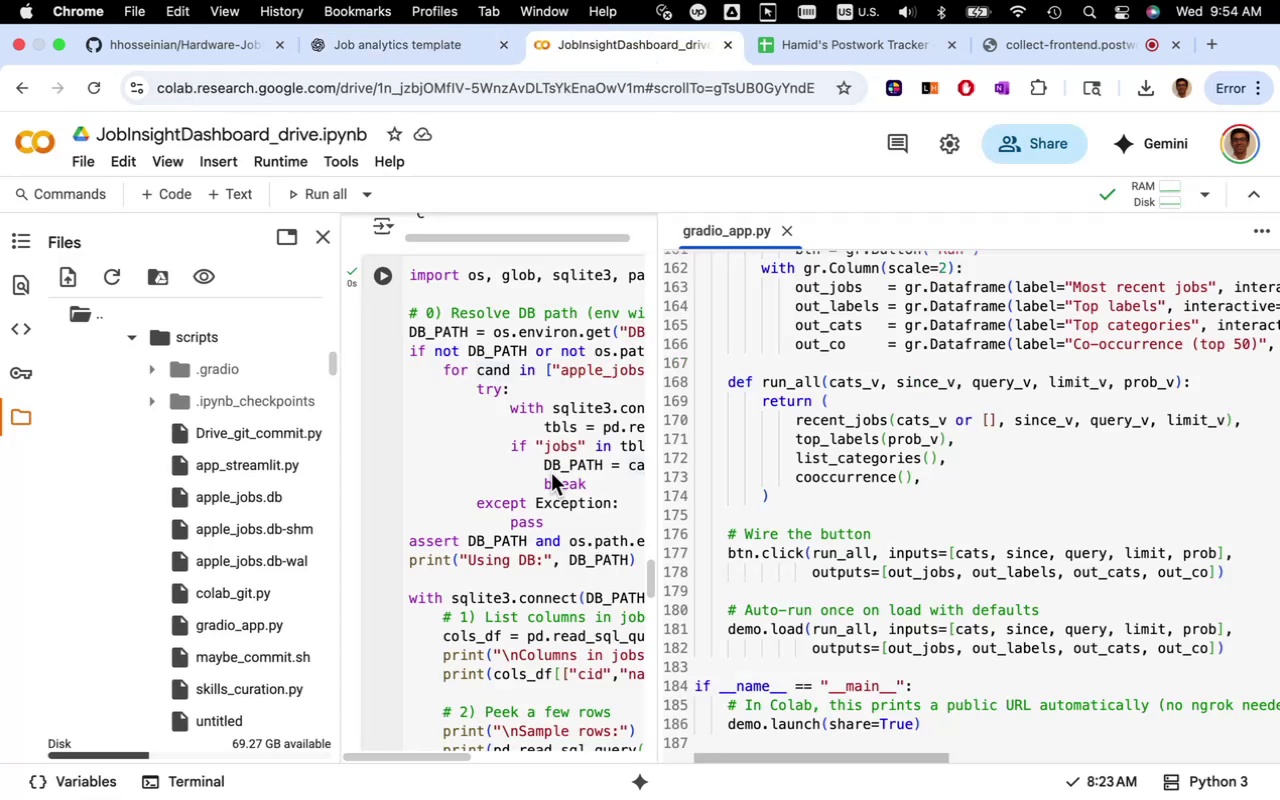 
scroll: coordinate [516, 485], scroll_direction: up, amount: 1.0
 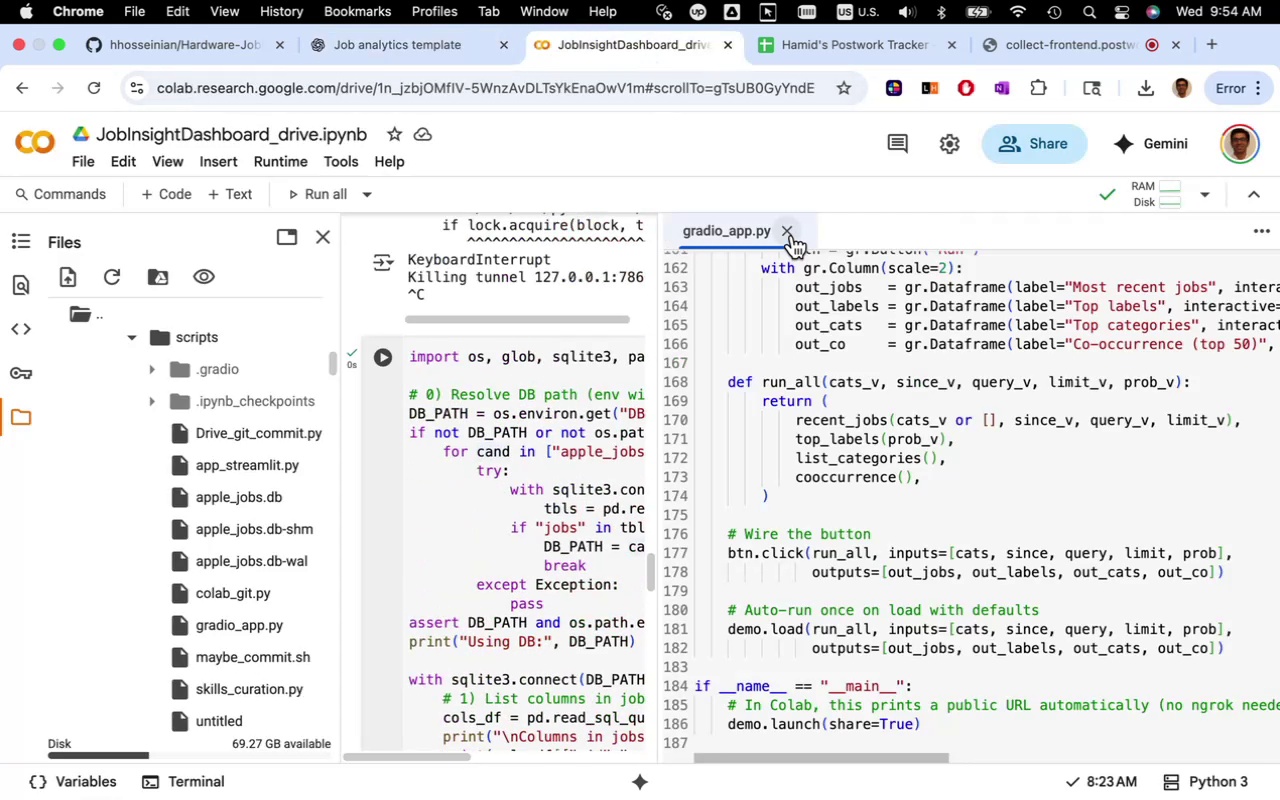 
left_click([792, 235])
 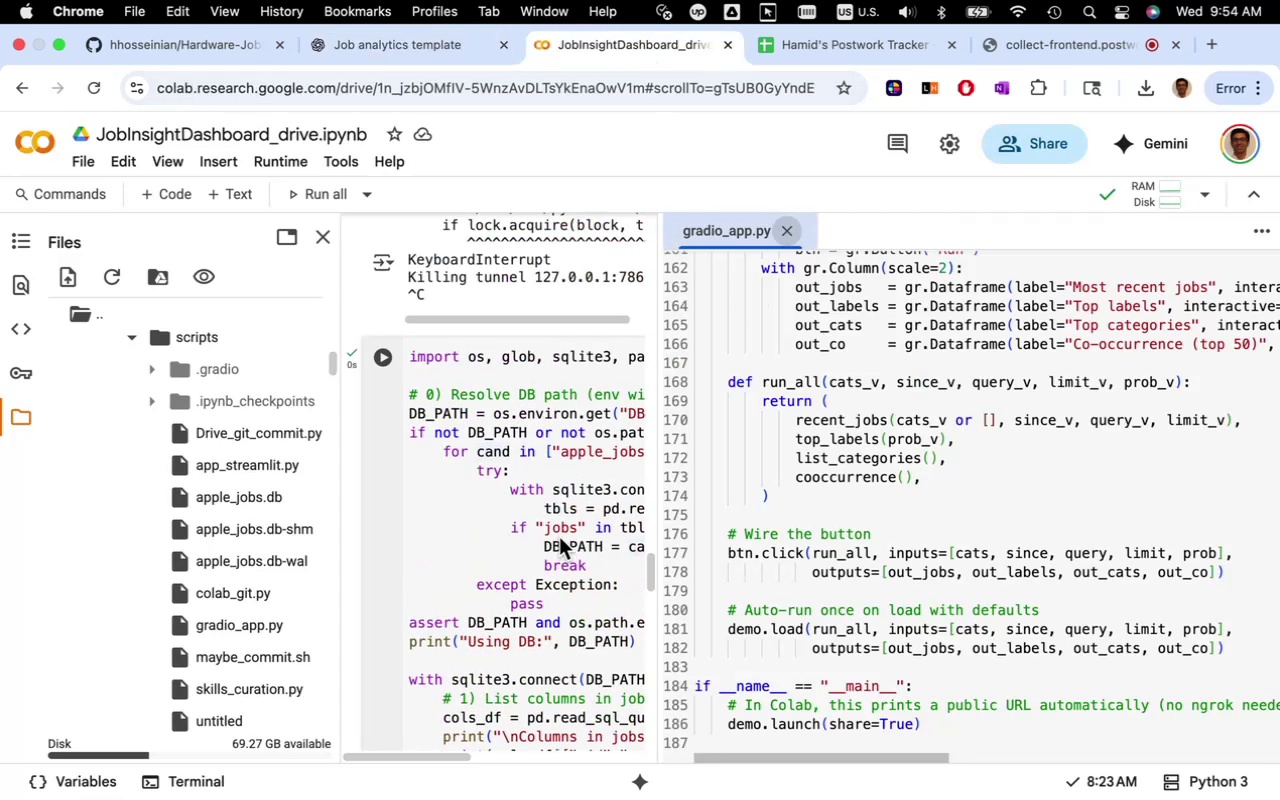 
scroll: coordinate [559, 537], scroll_direction: up, amount: 13.0
 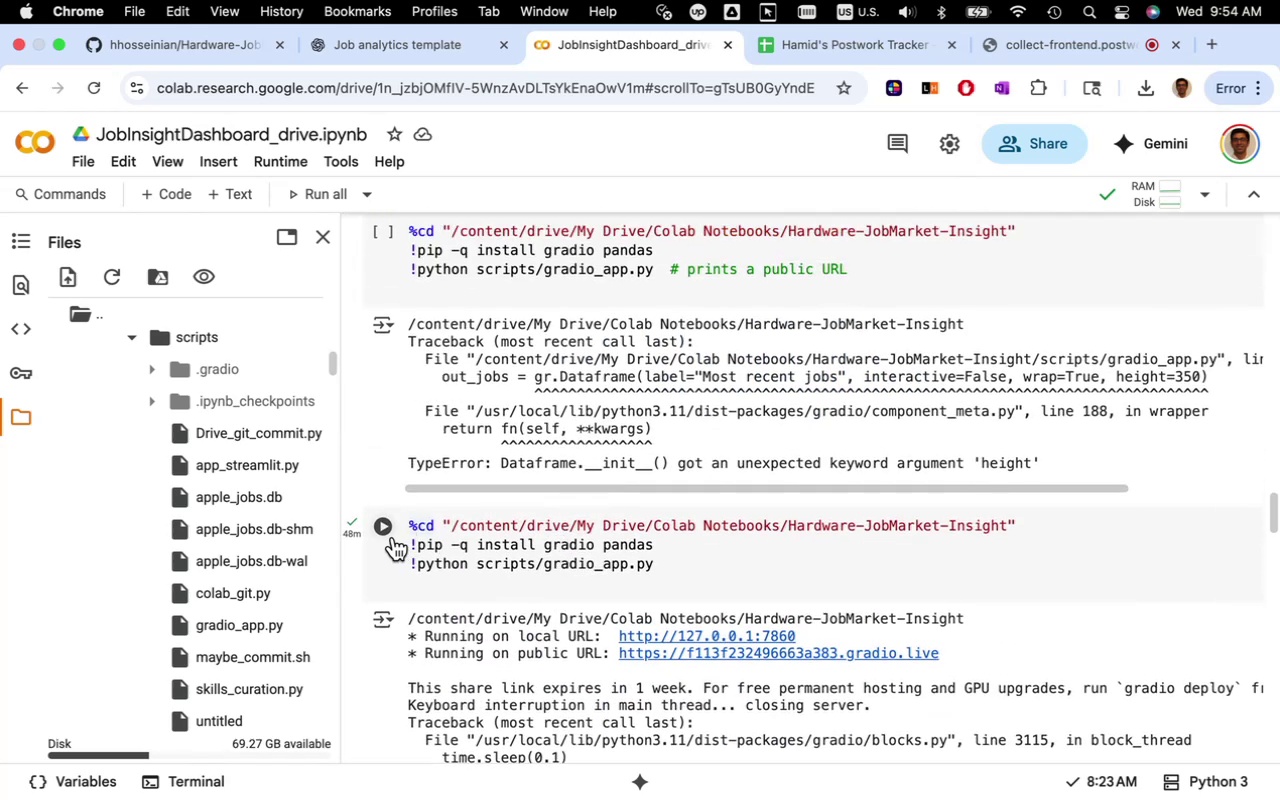 
left_click([387, 529])
 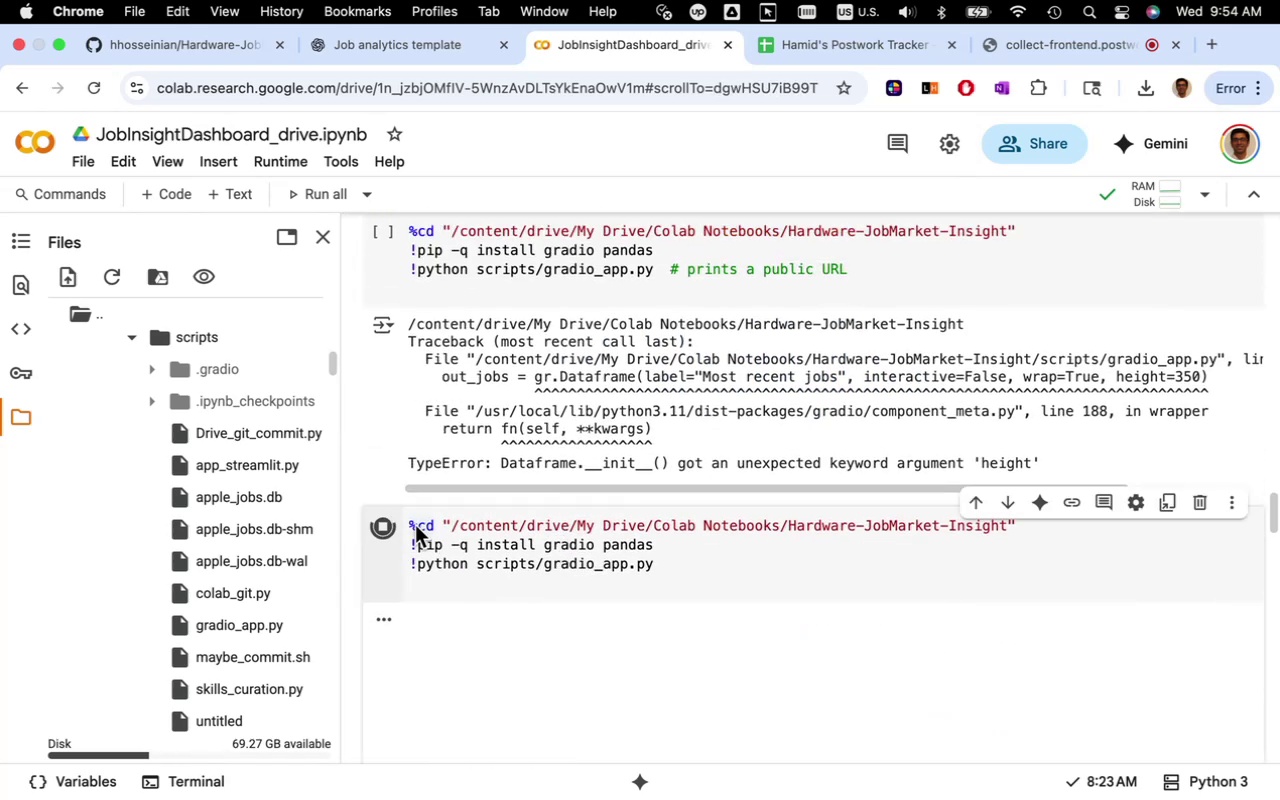 
scroll: coordinate [545, 572], scroll_direction: down, amount: 5.0
 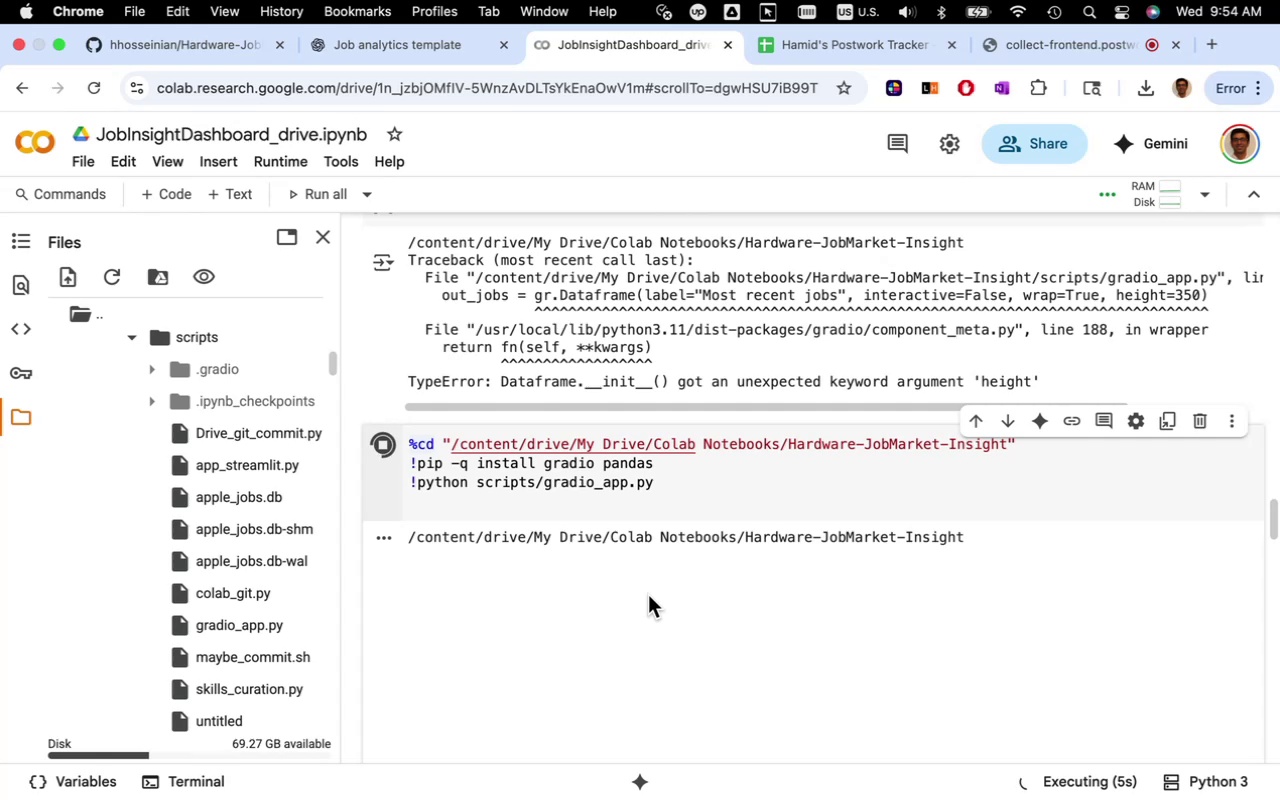 
wait(9.42)
 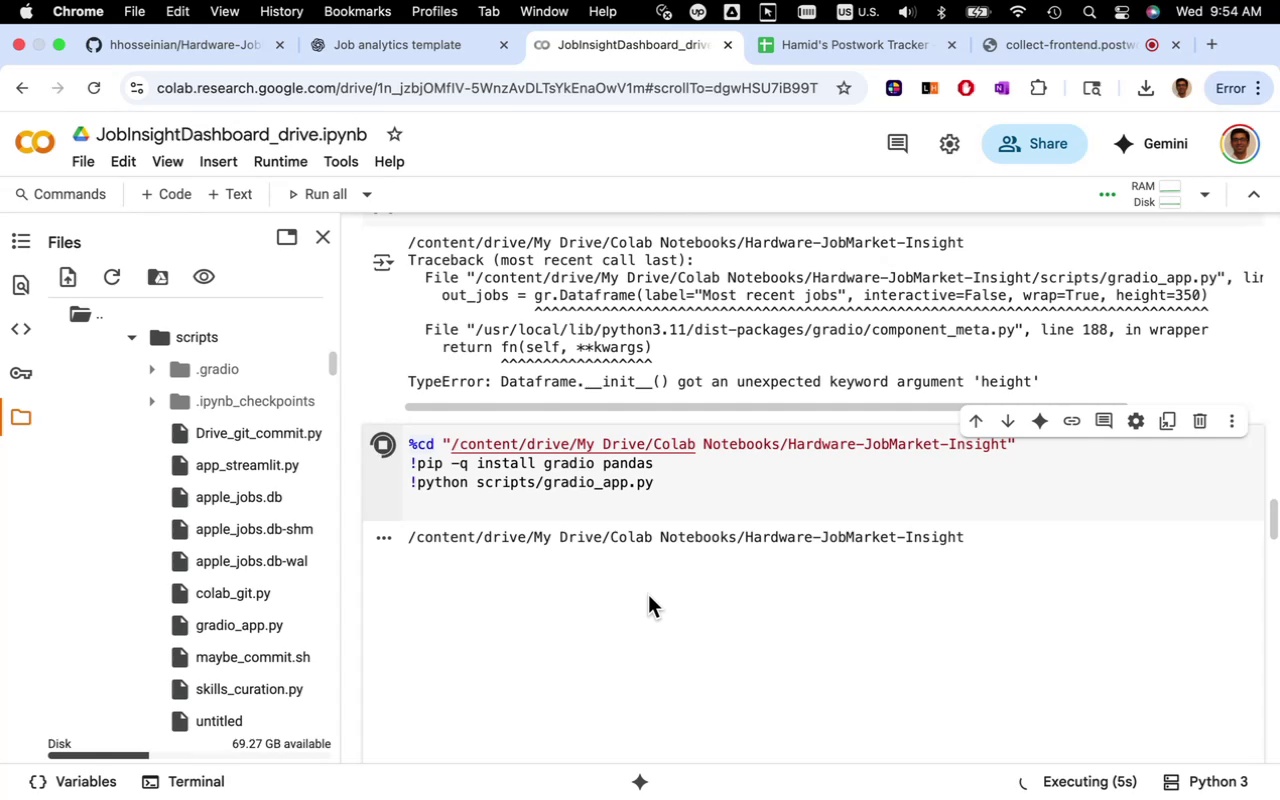 
scroll: coordinate [666, 596], scroll_direction: down, amount: 42.0
 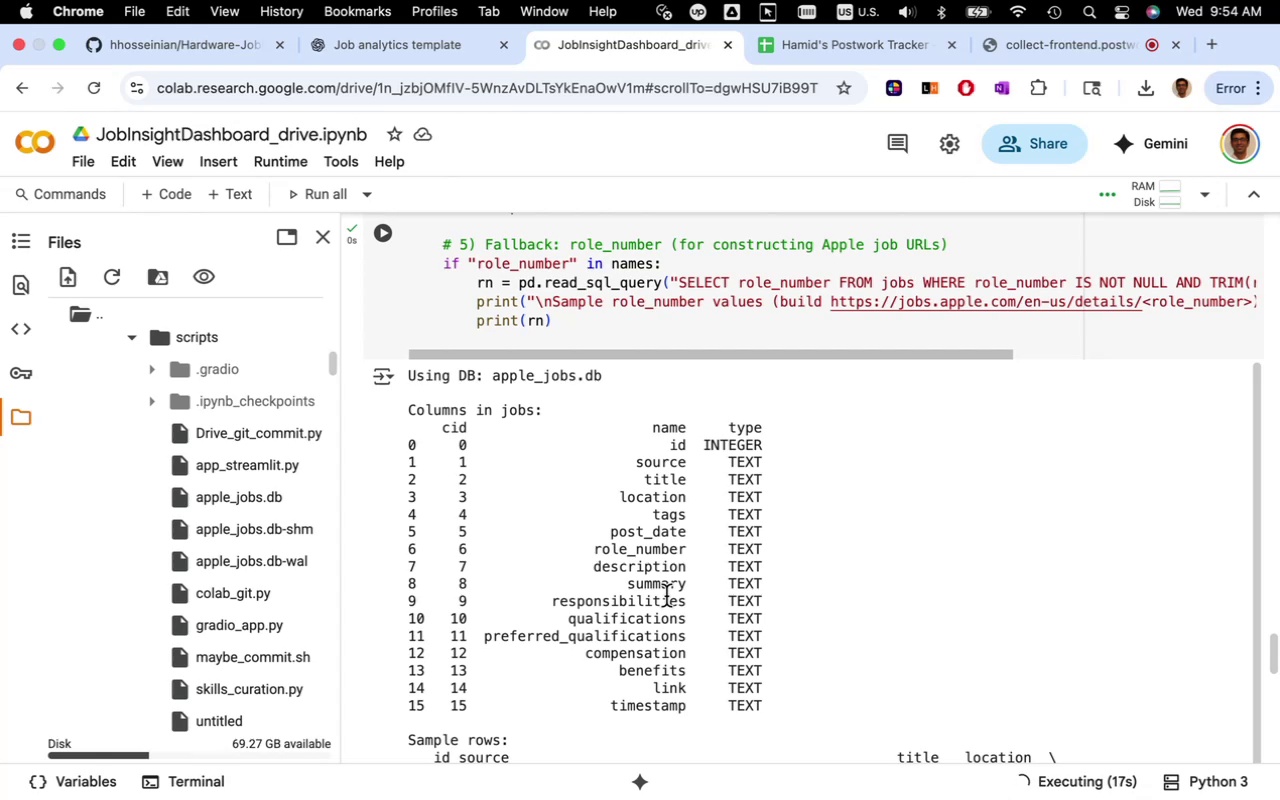 
wait(6.14)
 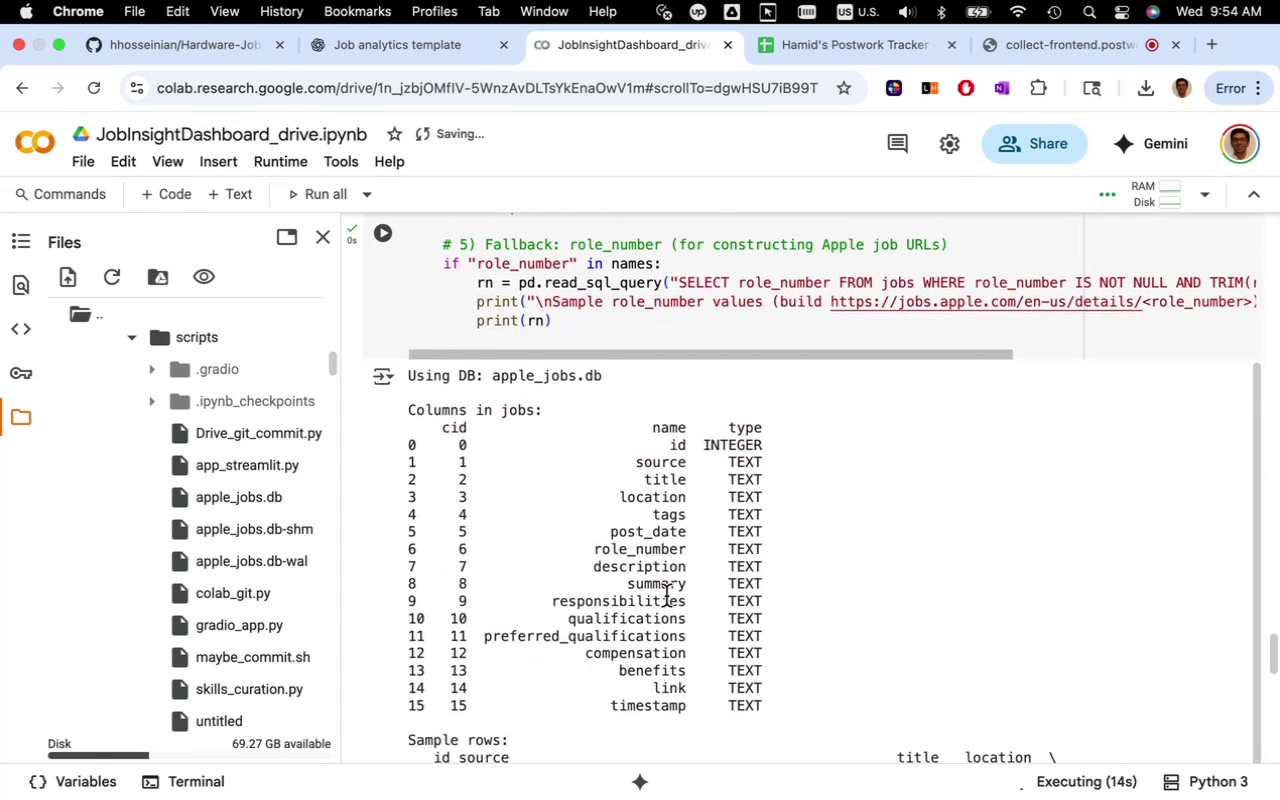 
scroll: coordinate [666, 596], scroll_direction: down, amount: 7.0
 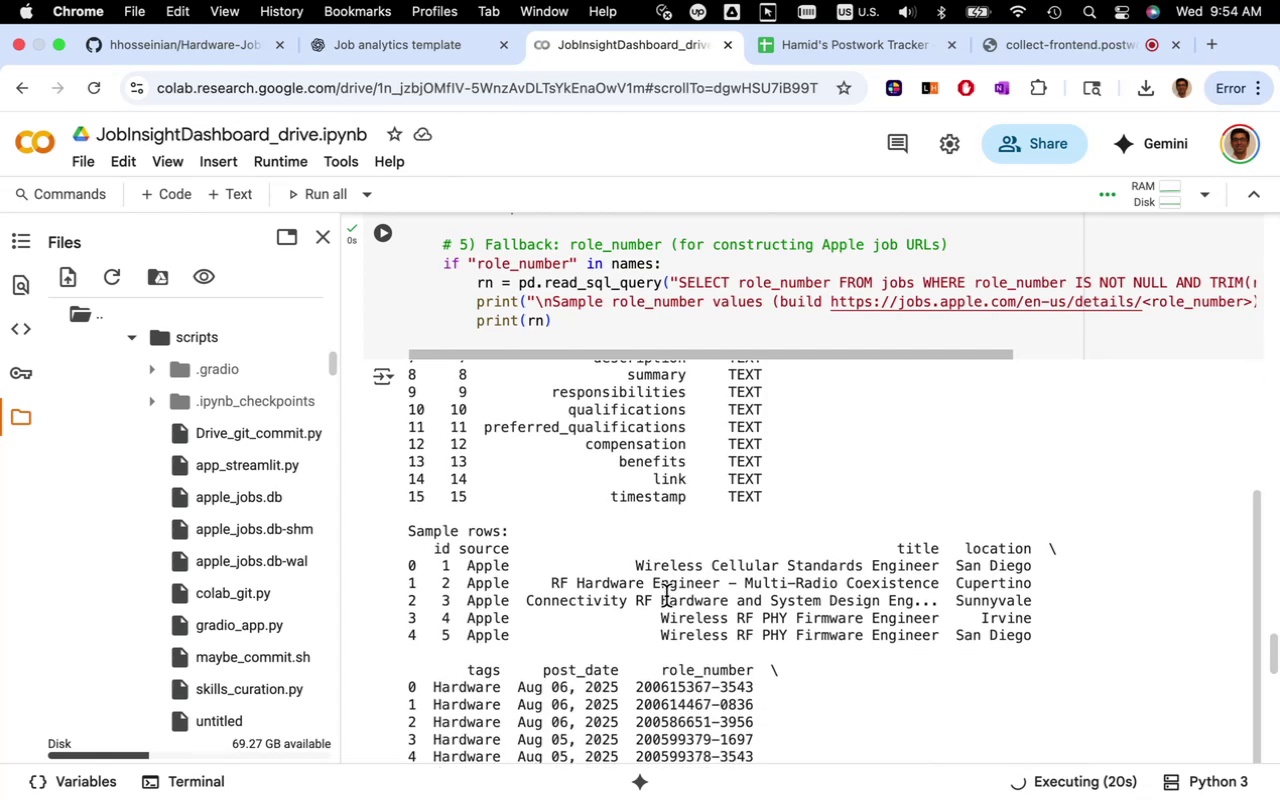 
scroll: coordinate [666, 596], scroll_direction: up, amount: 6.0
 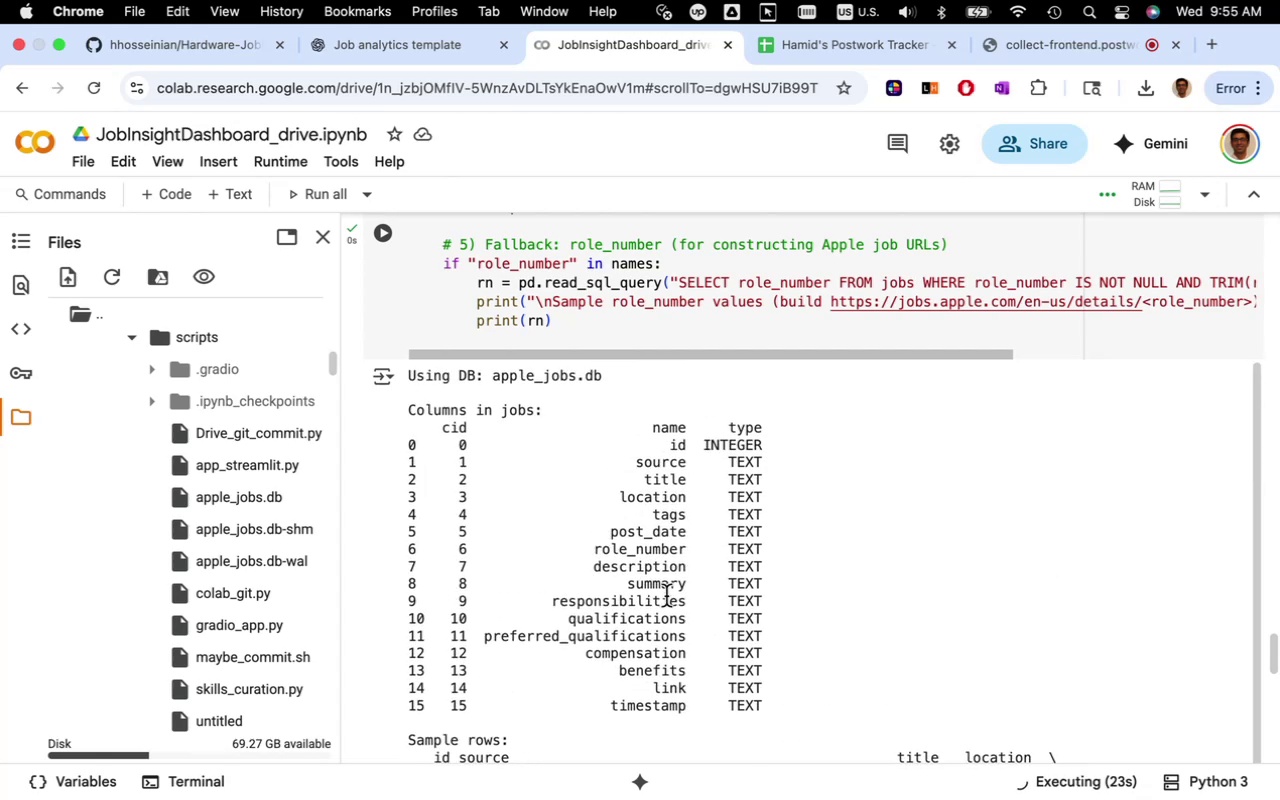 
scroll: coordinate [650, 623], scroll_direction: down, amount: 47.0
 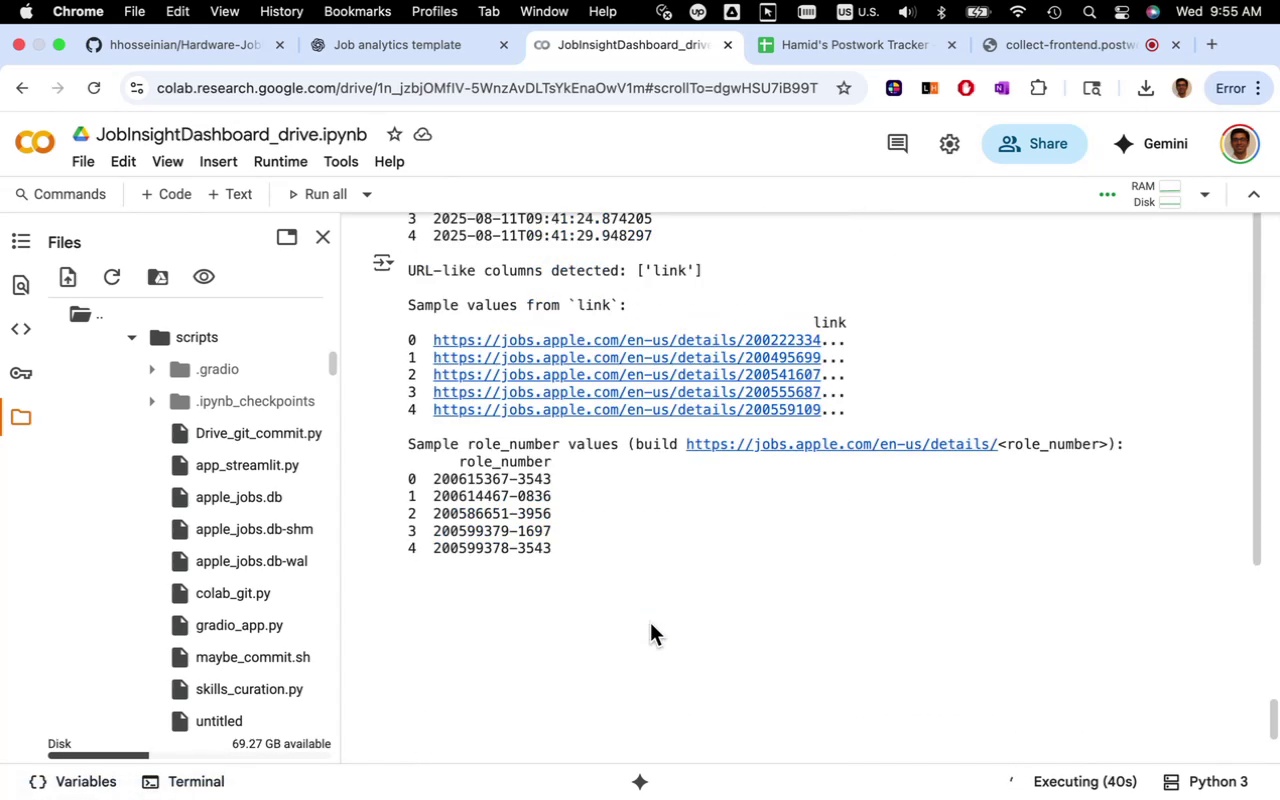 
scroll: coordinate [645, 514], scroll_direction: up, amount: 107.0
 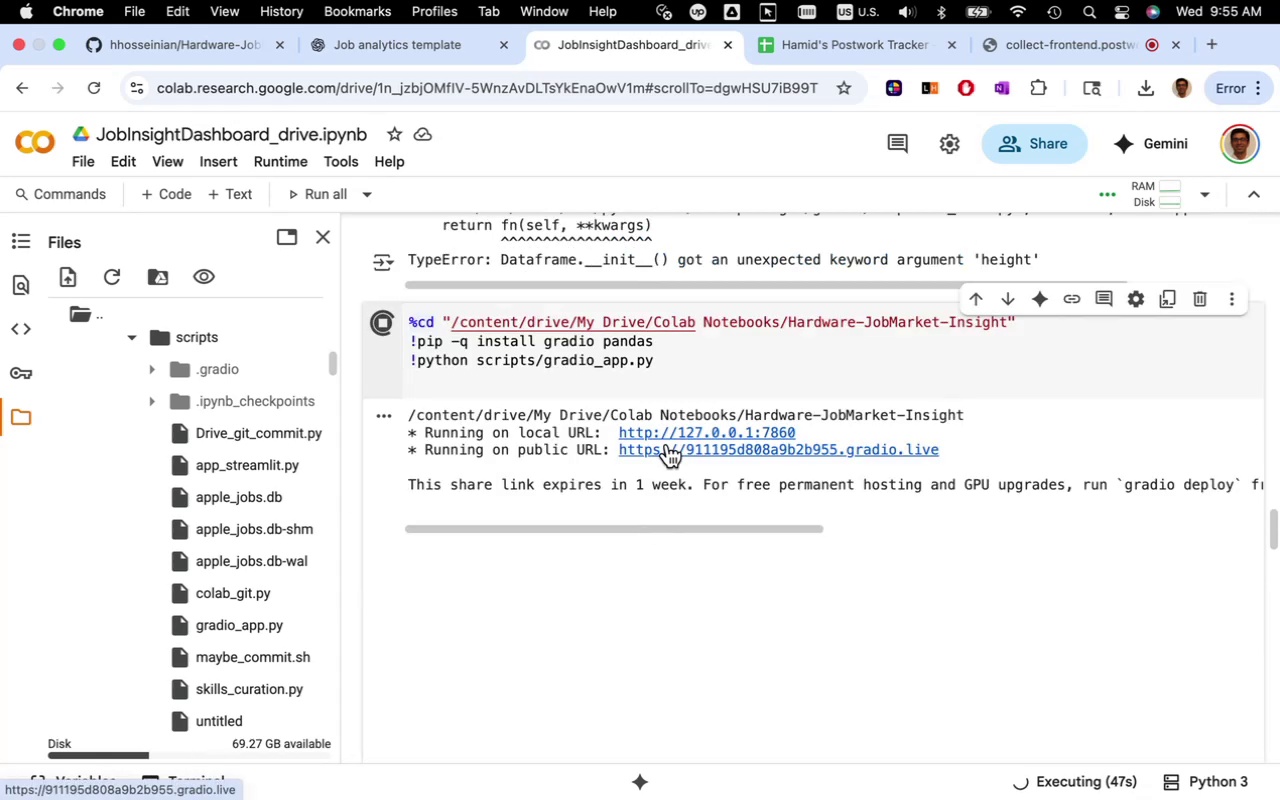 
left_click([669, 448])
 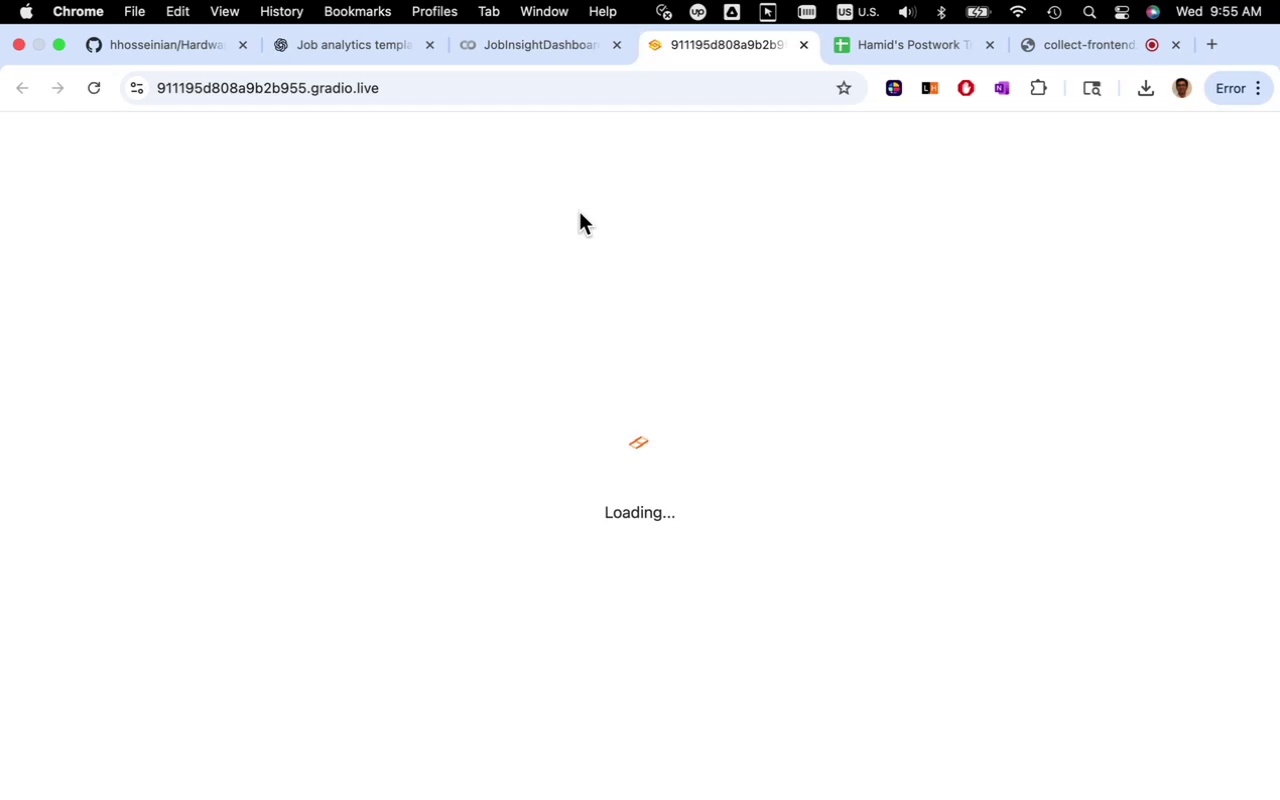 
wait(17.84)
 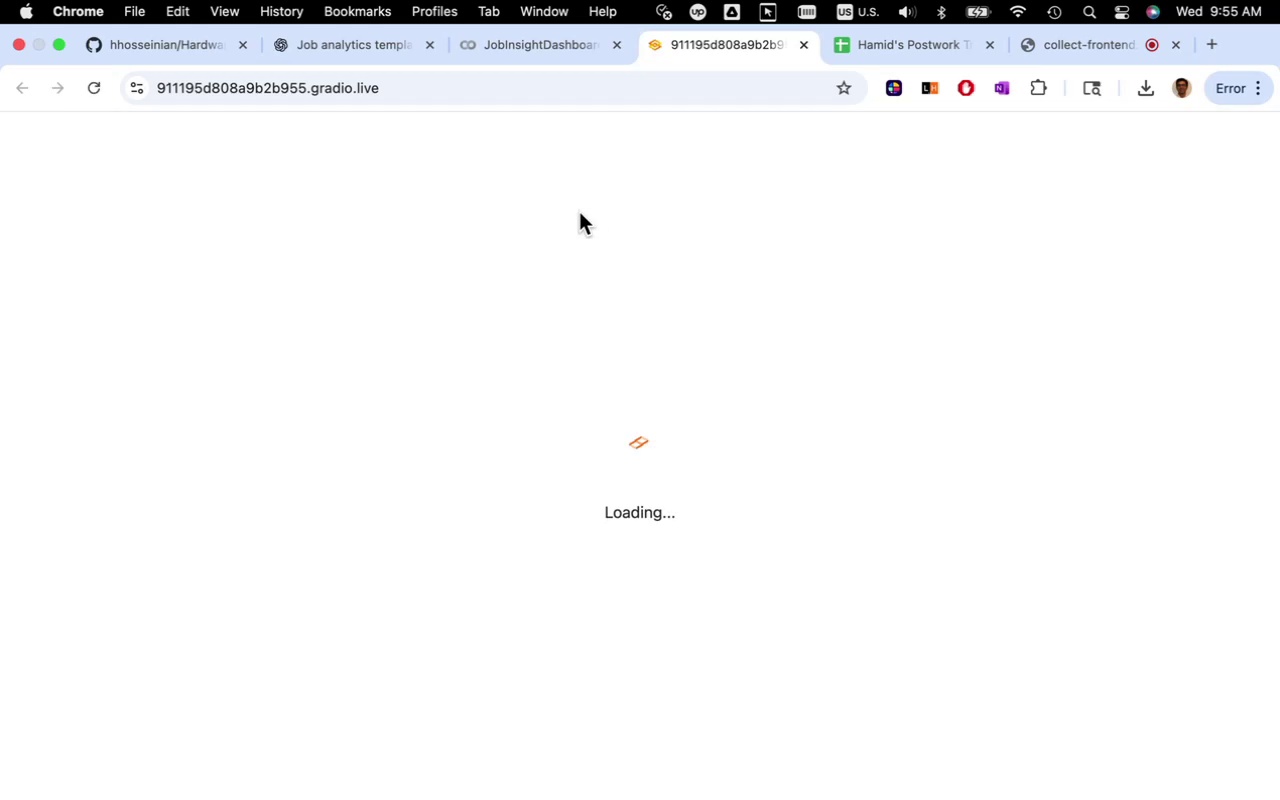 
mouse_move([500, 222])
 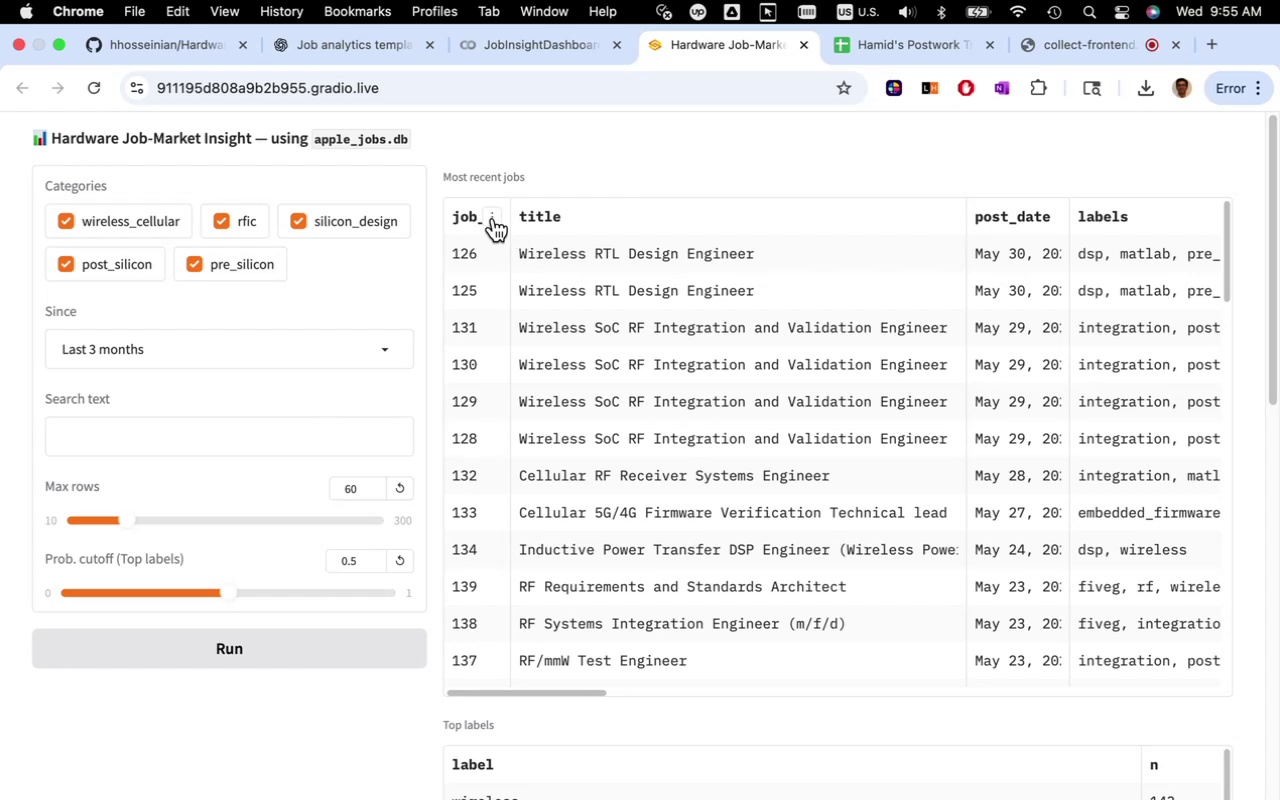 
left_click([493, 218])
 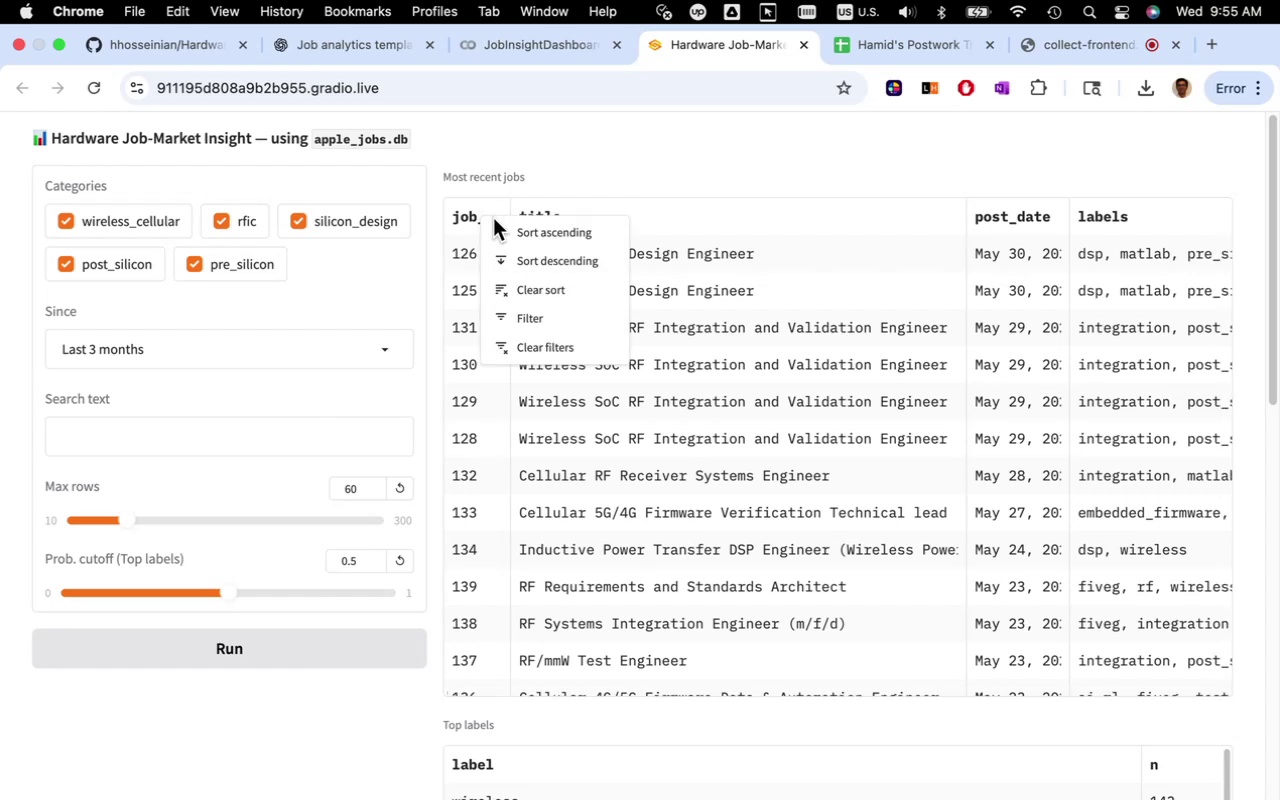 
left_click([593, 143])
 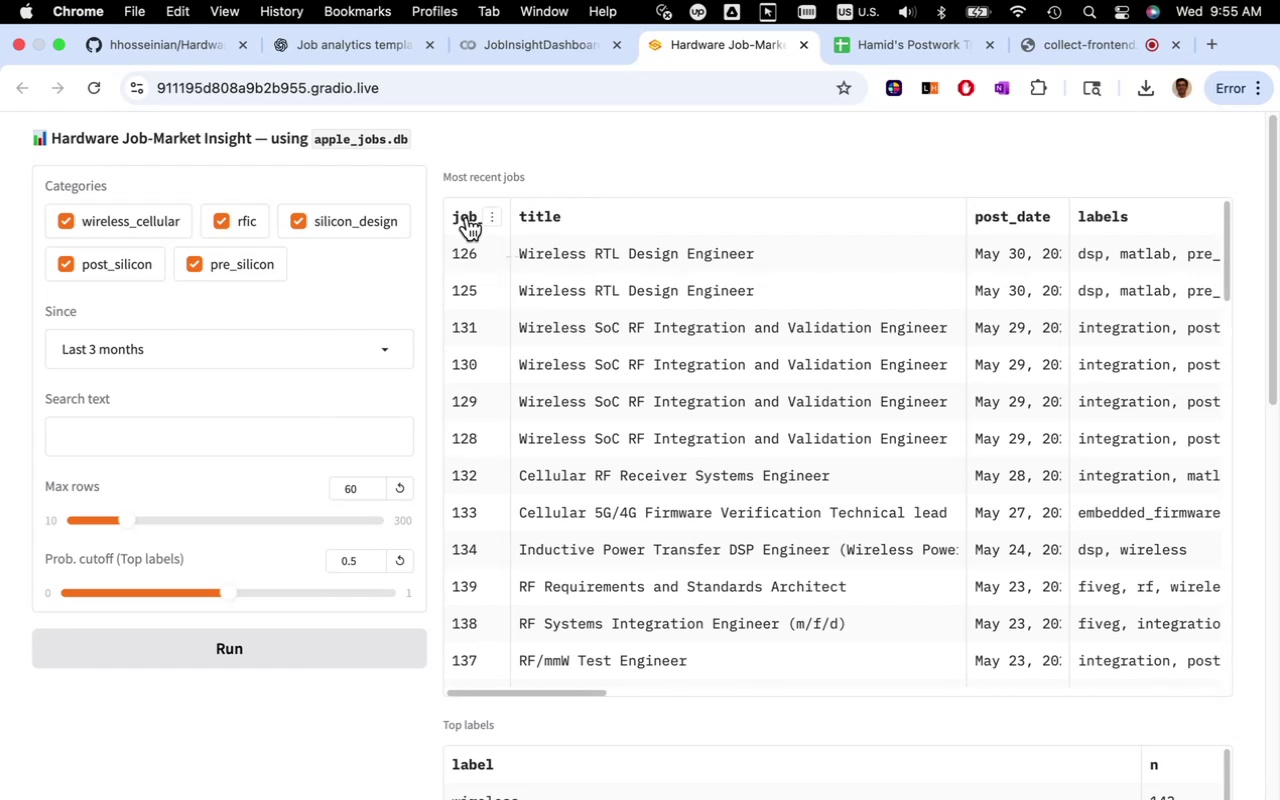 
wait(9.46)
 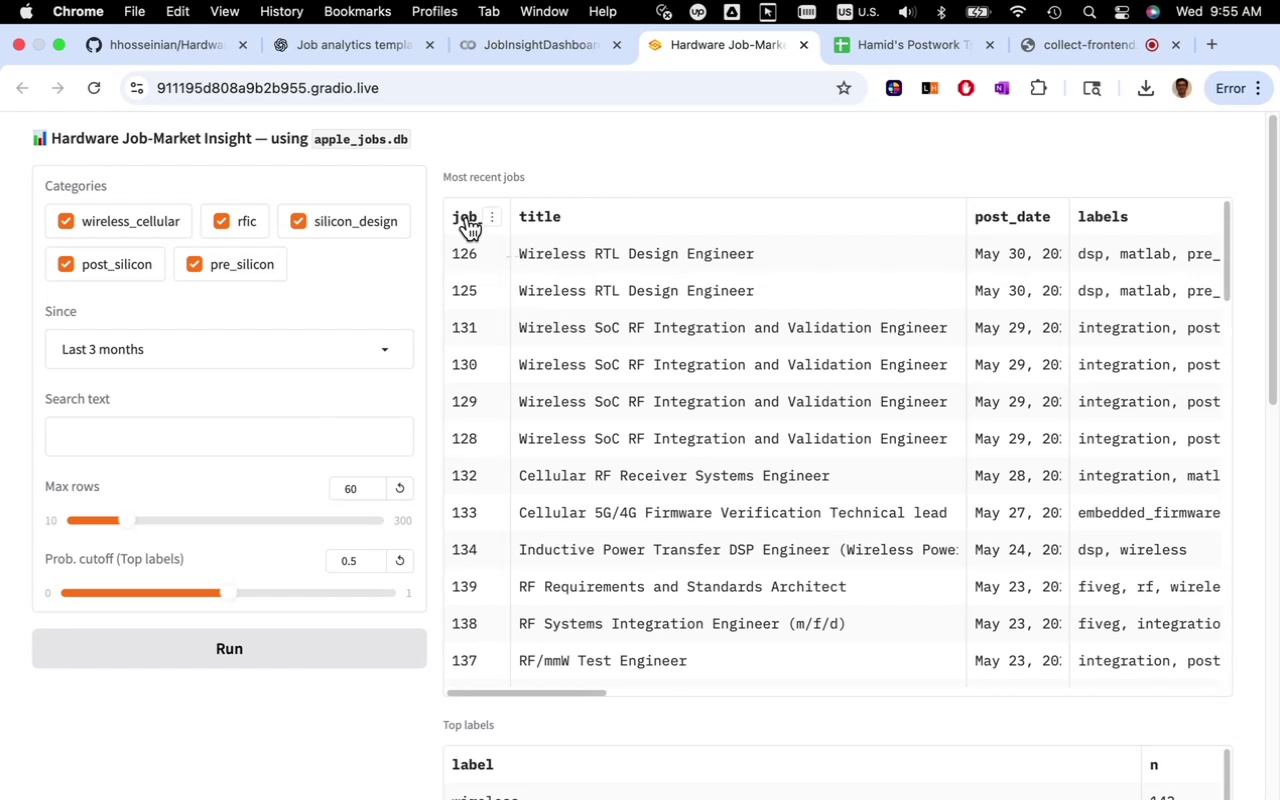 
left_click([546, 52])
 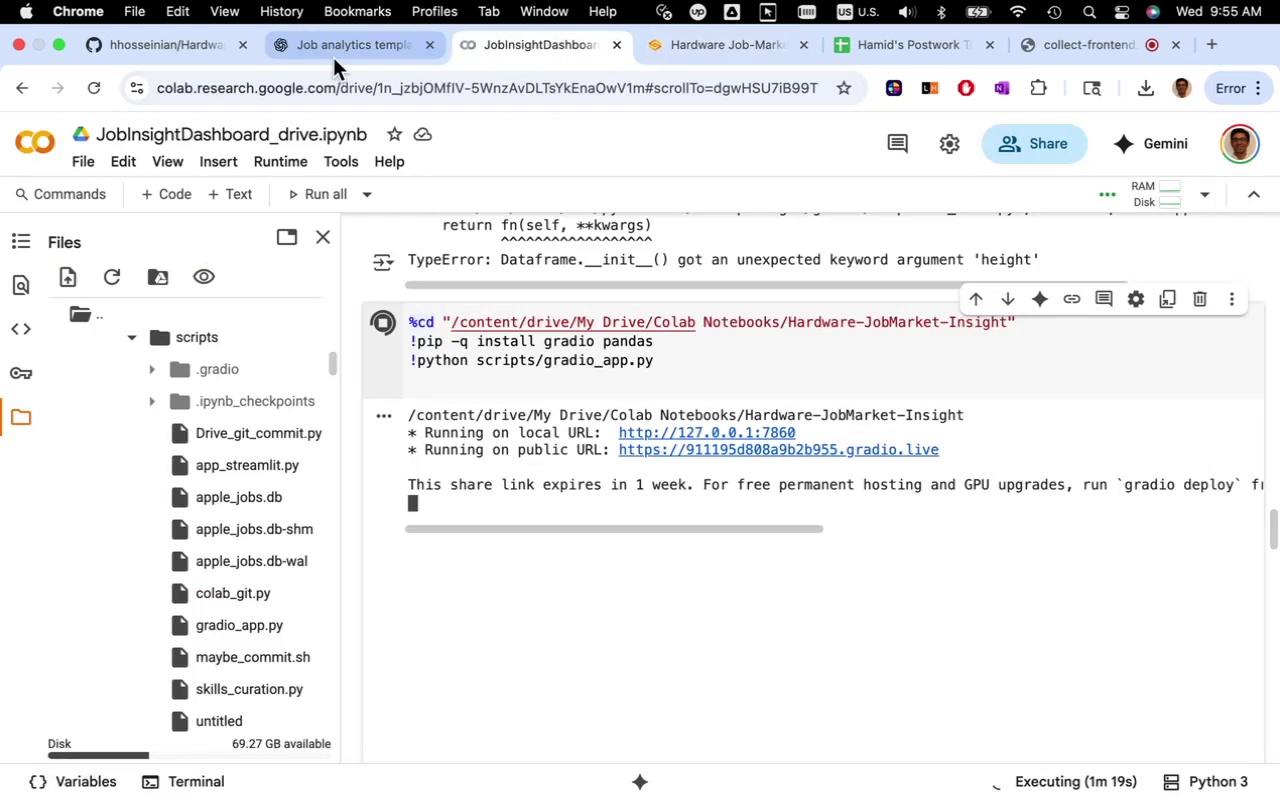 
left_click([331, 39])
 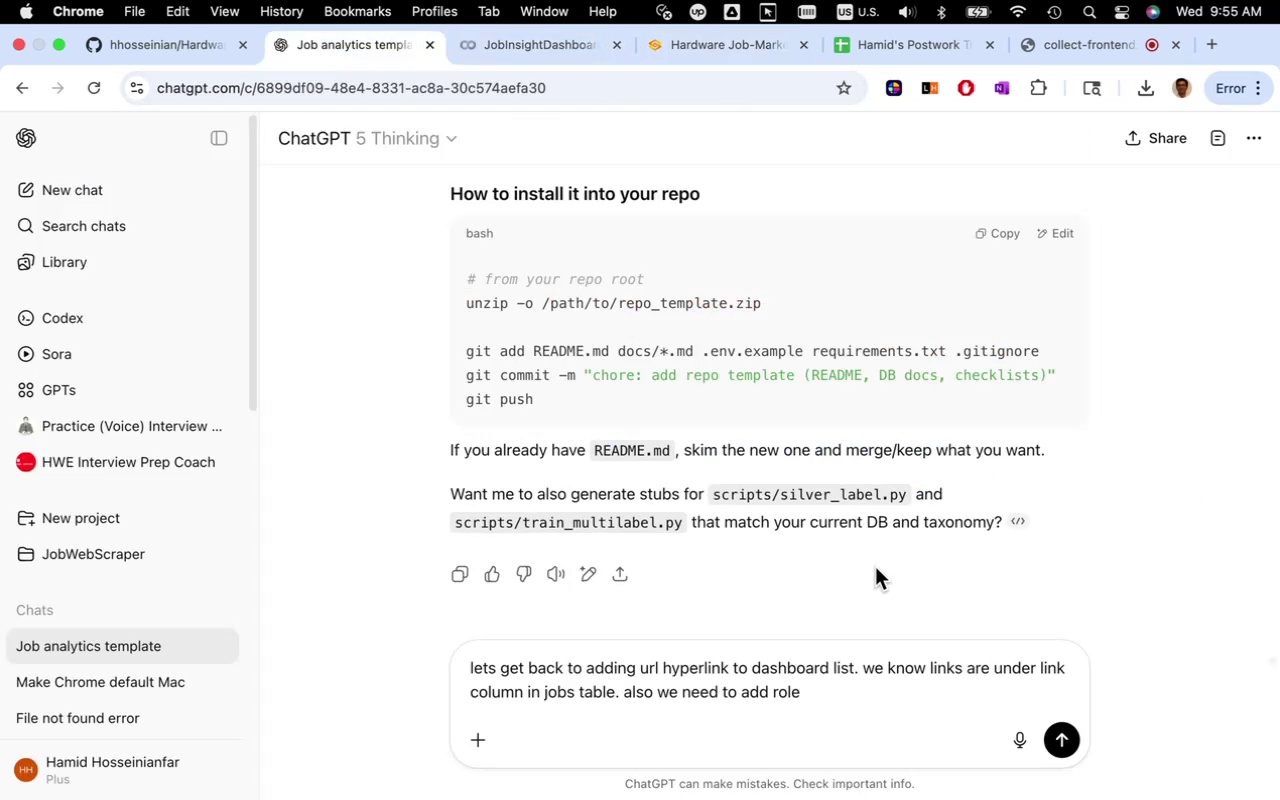 
type(_numebr fr)
key(Backspace)
key(Backspace)
key(Backspace)
key(Backspace)
key(Backspace)
type(ber )
 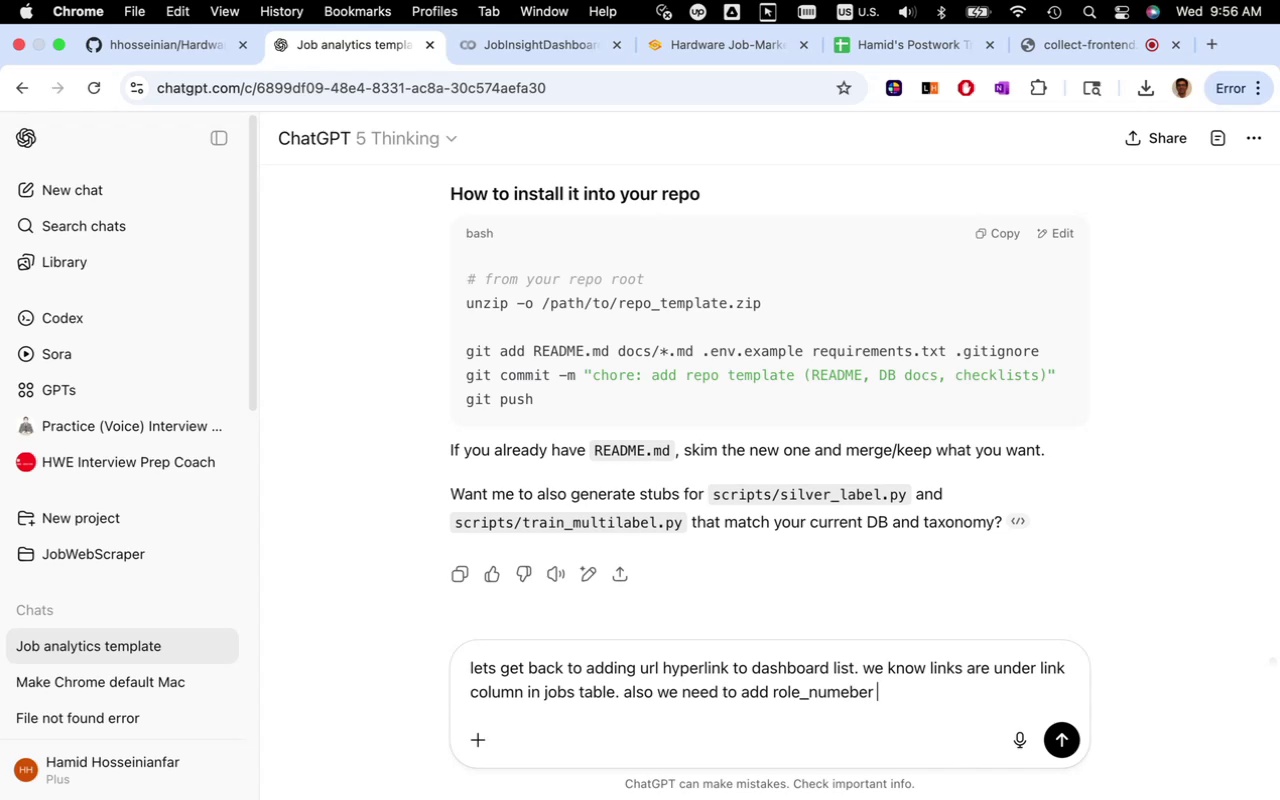 
type((instead of job_id)
 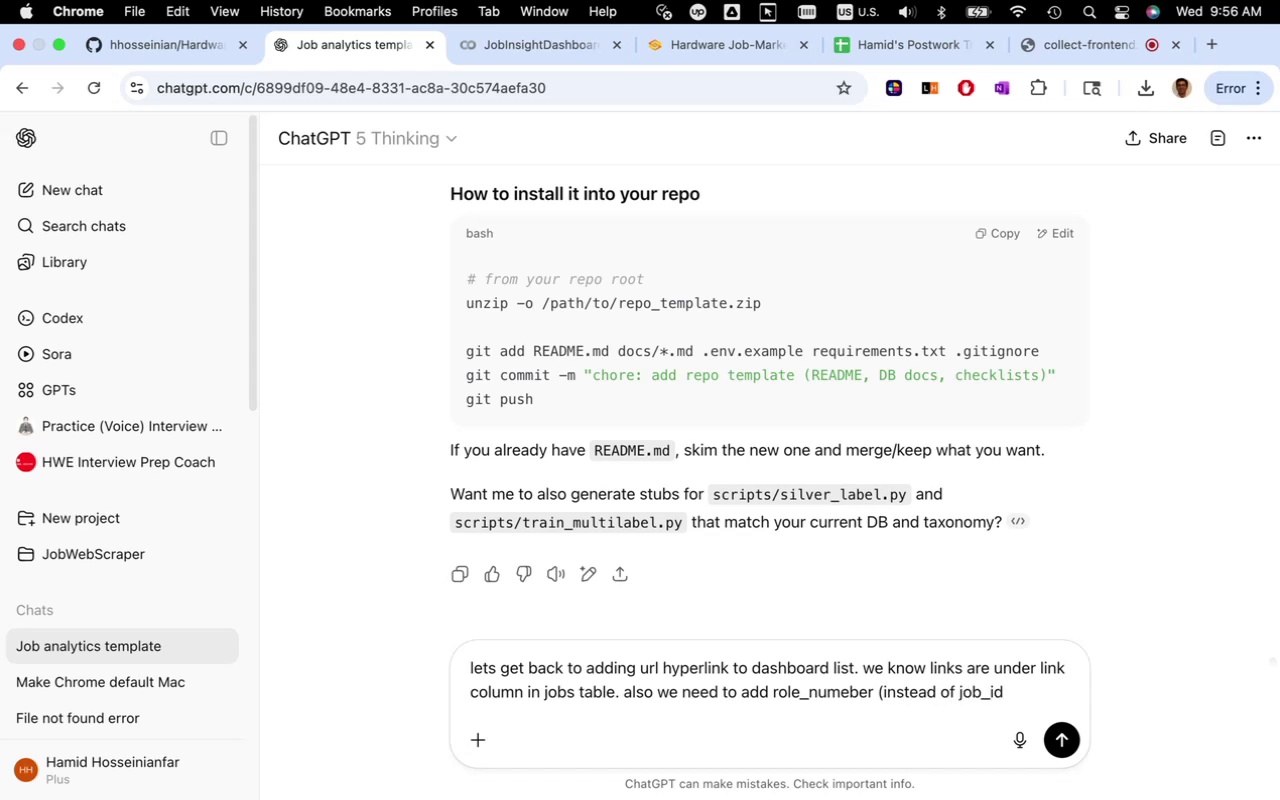 
key(Shift+0)
 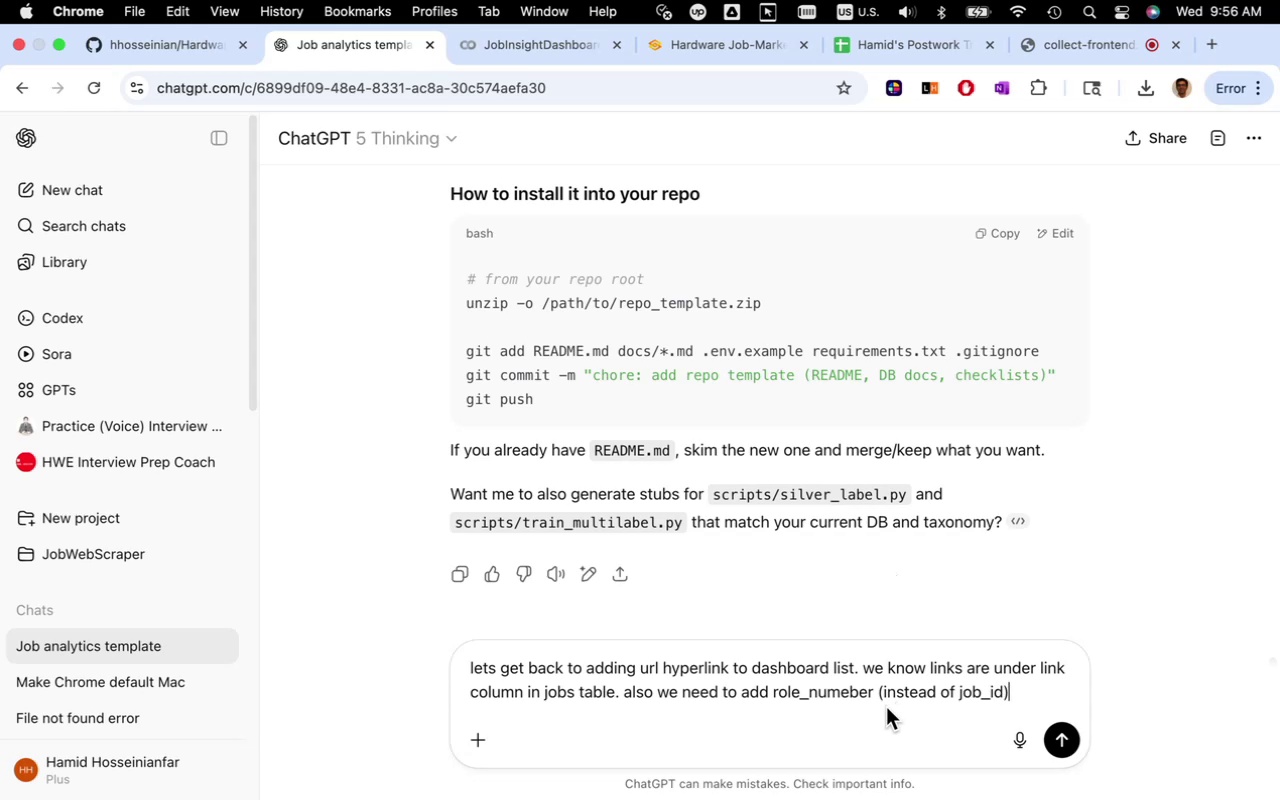 
left_click([870, 692])
 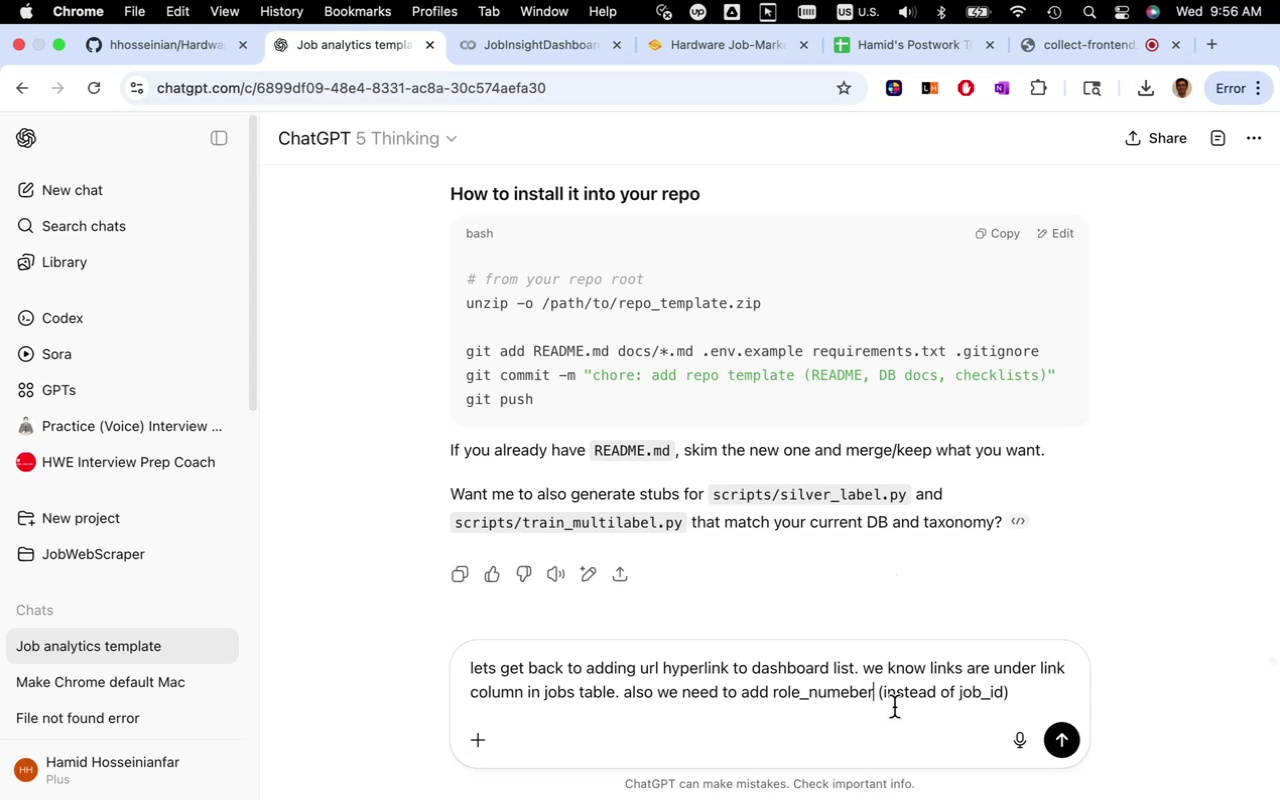 
type( from jobs table)
 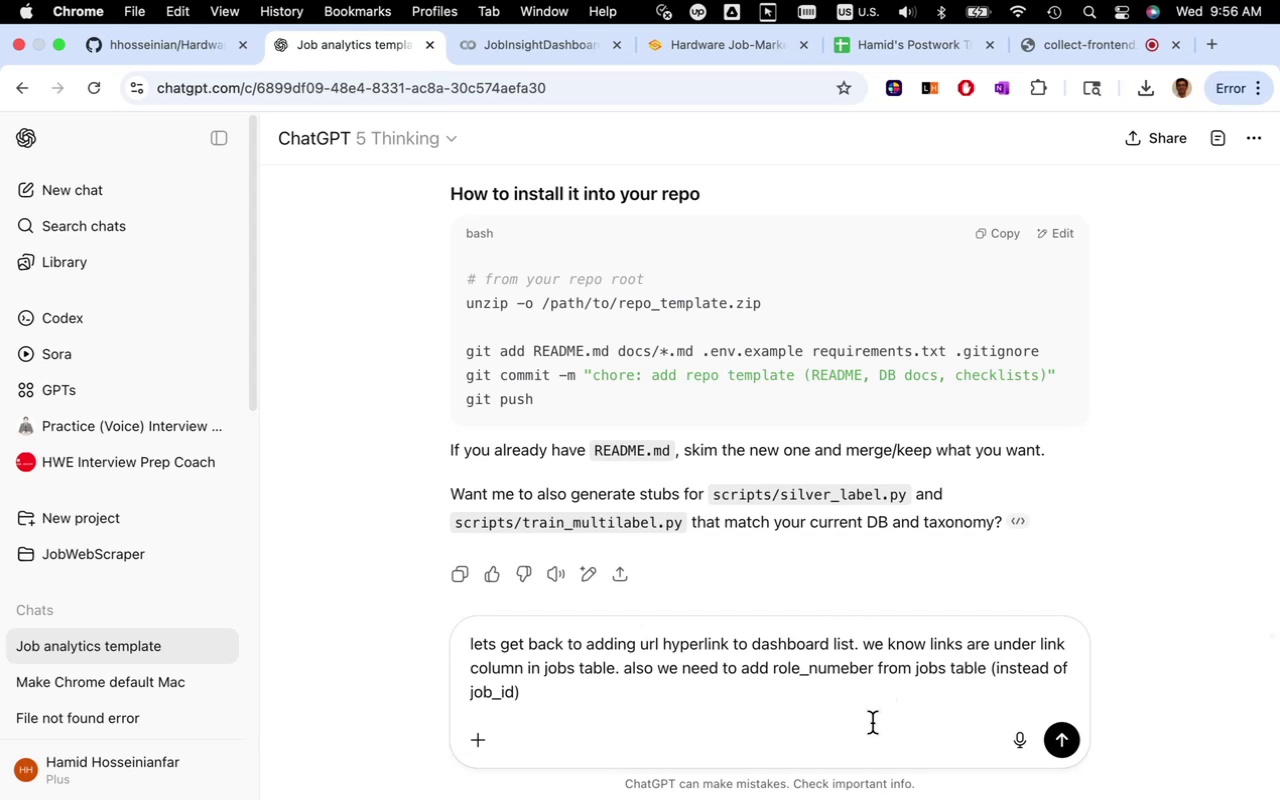 
left_click([861, 699])
 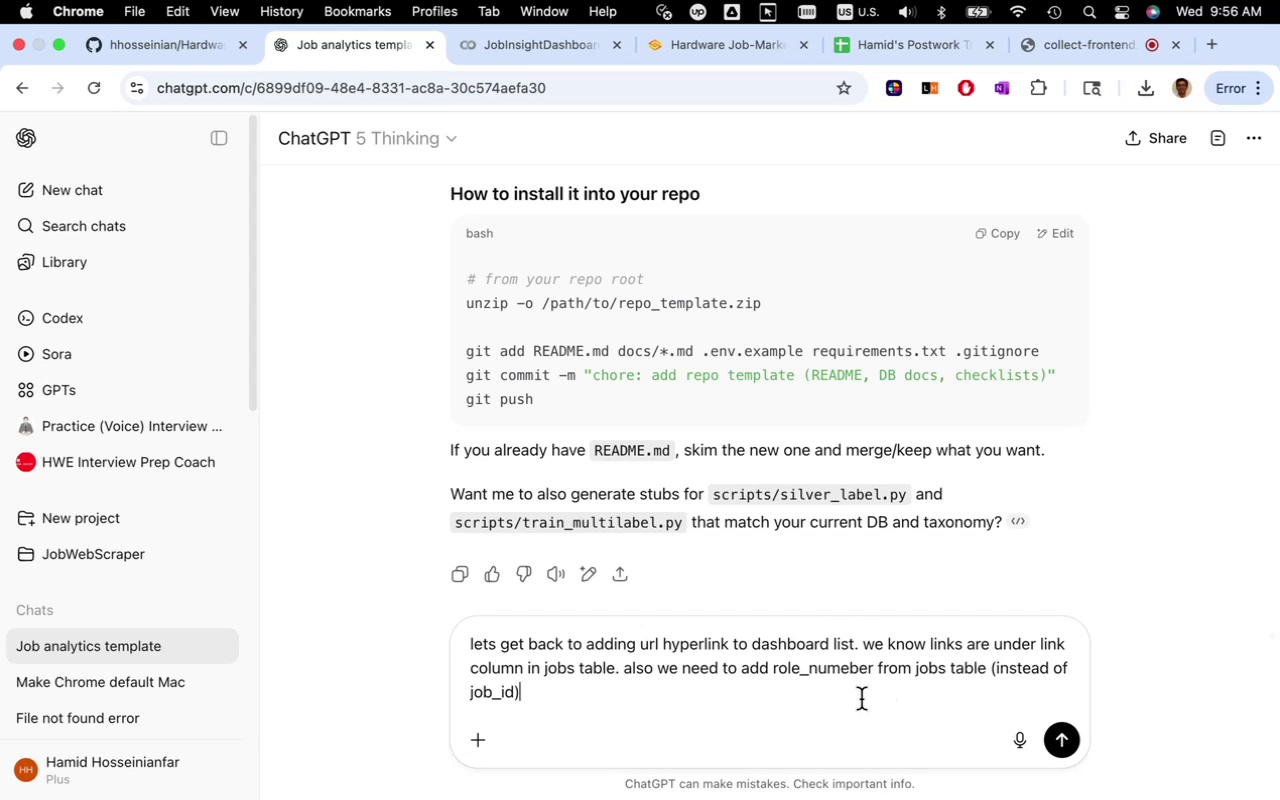 
type( to dashboard list)
 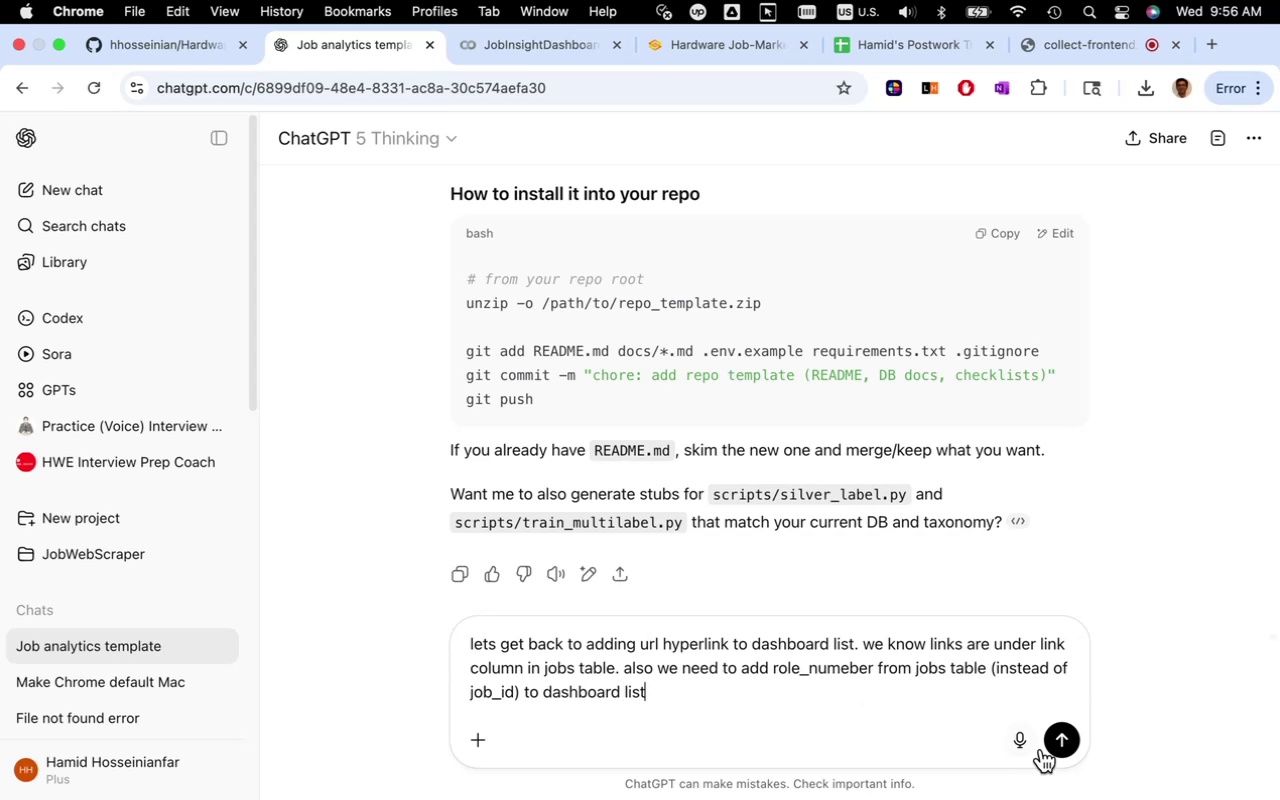 
left_click([1058, 741])
 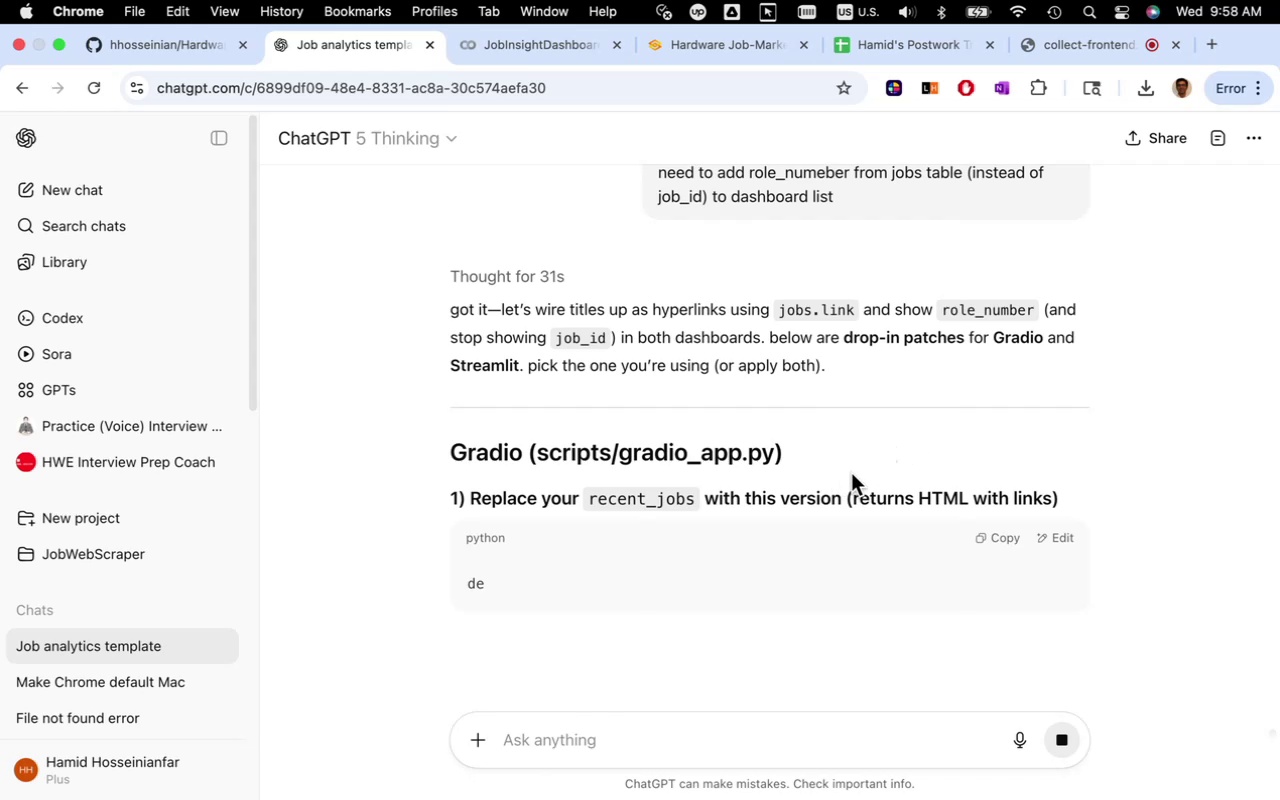 
wait(78.45)
 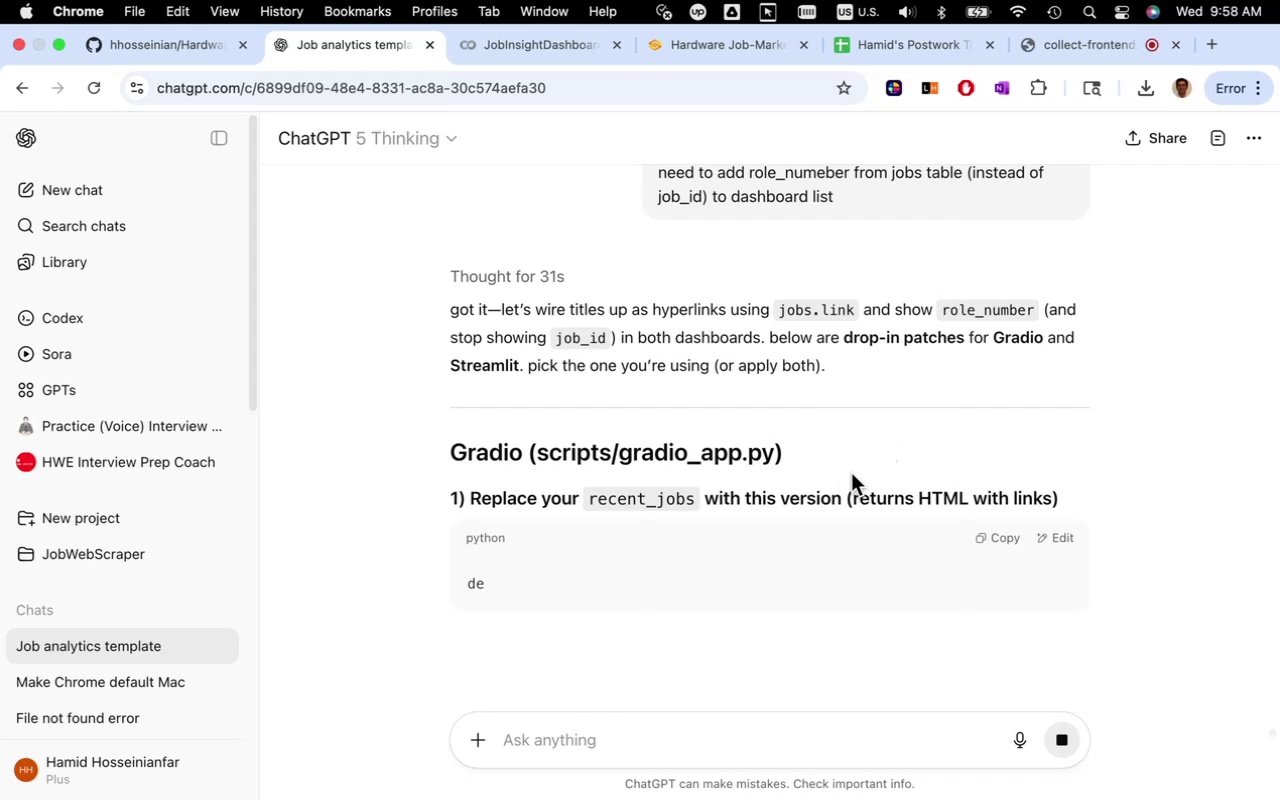 
scroll: coordinate [859, 479], scroll_direction: down, amount: 3.0
 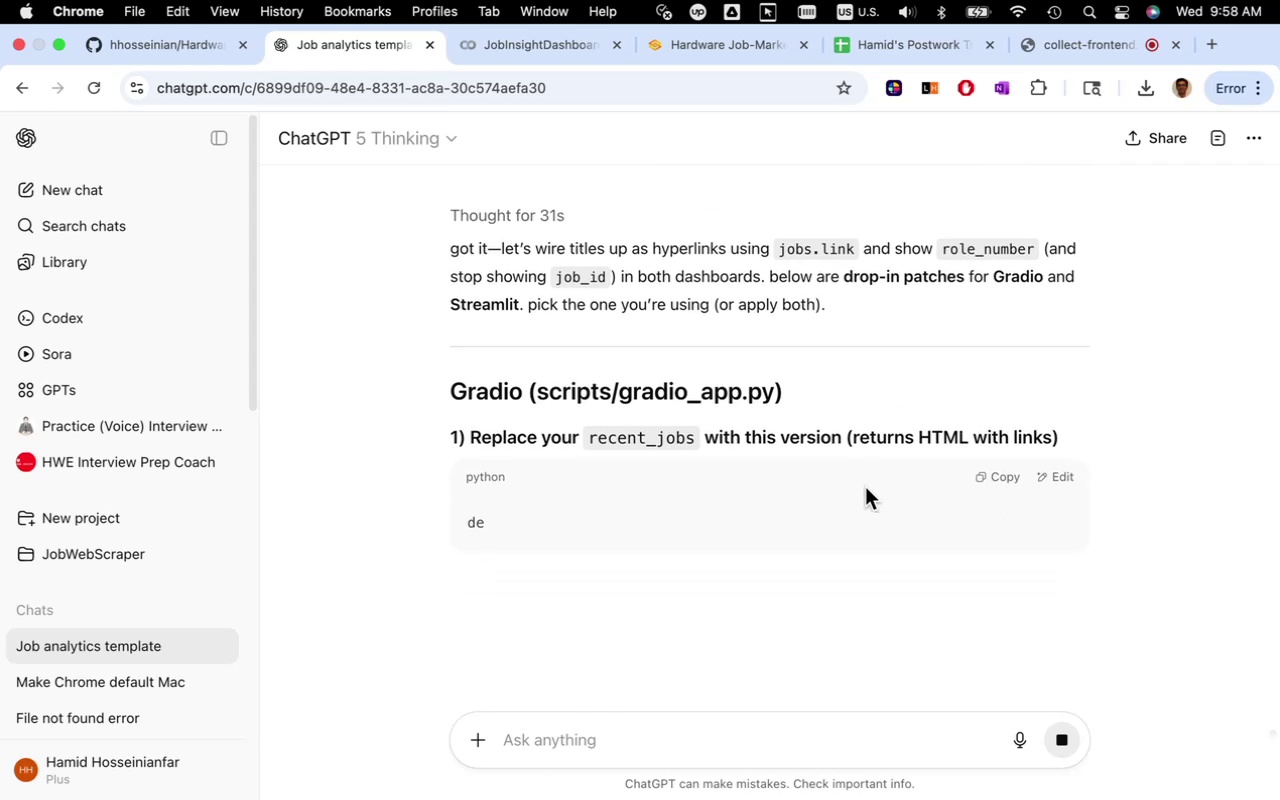 
scroll: coordinate [865, 487], scroll_direction: up, amount: 2.0
 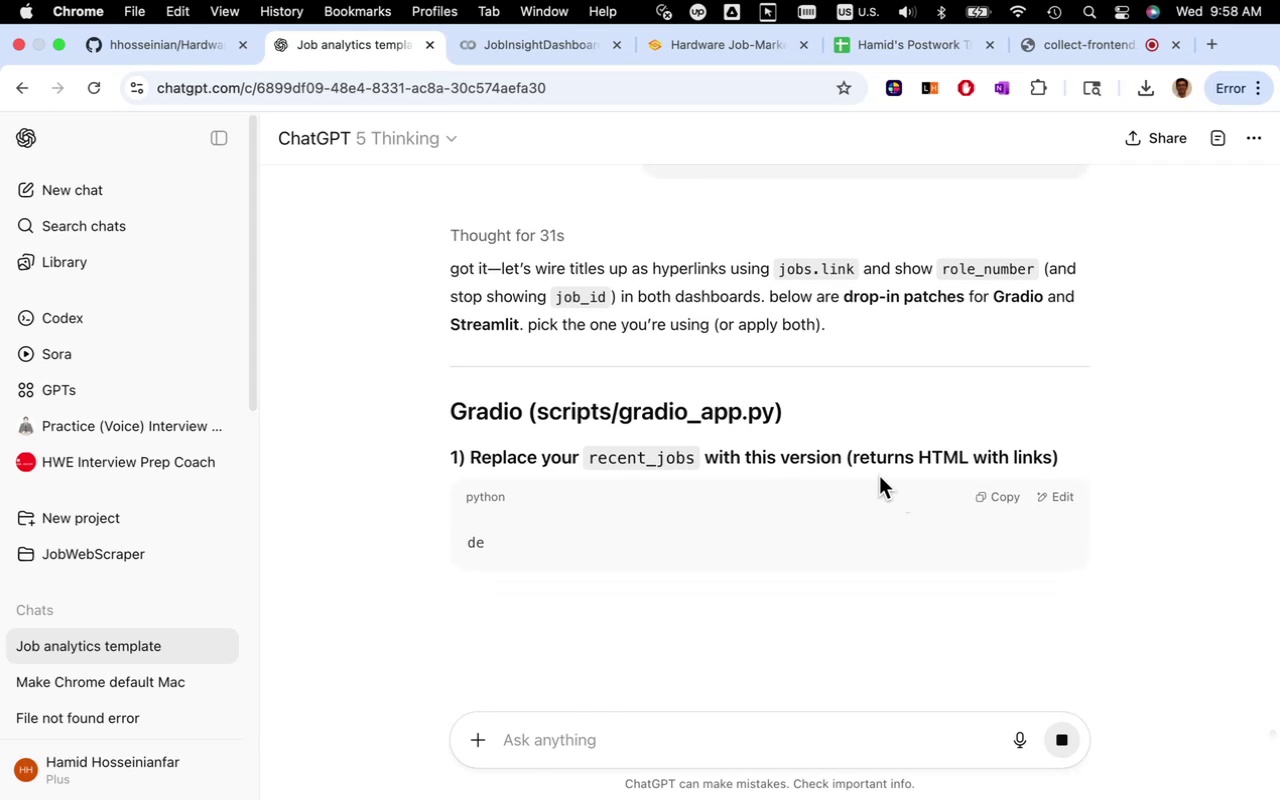 
mouse_move([847, 441])
 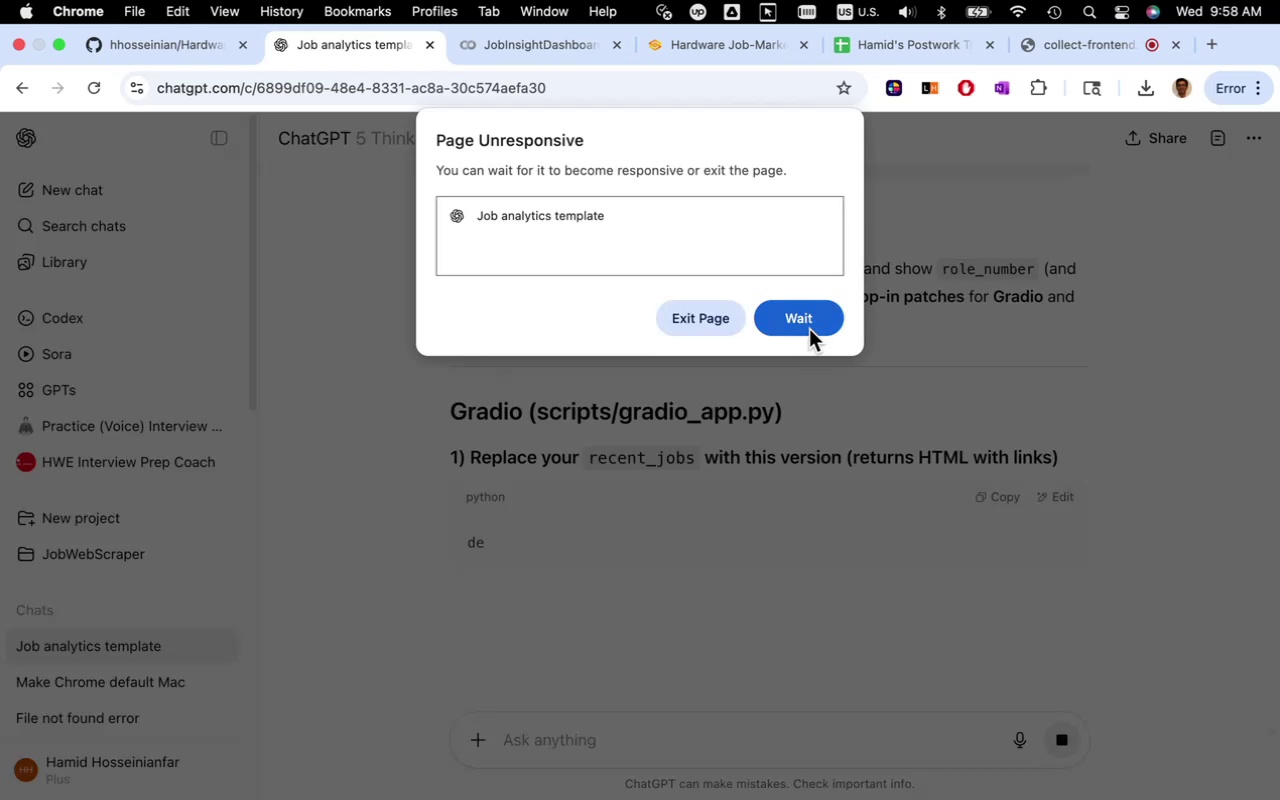 
left_click([809, 329])
 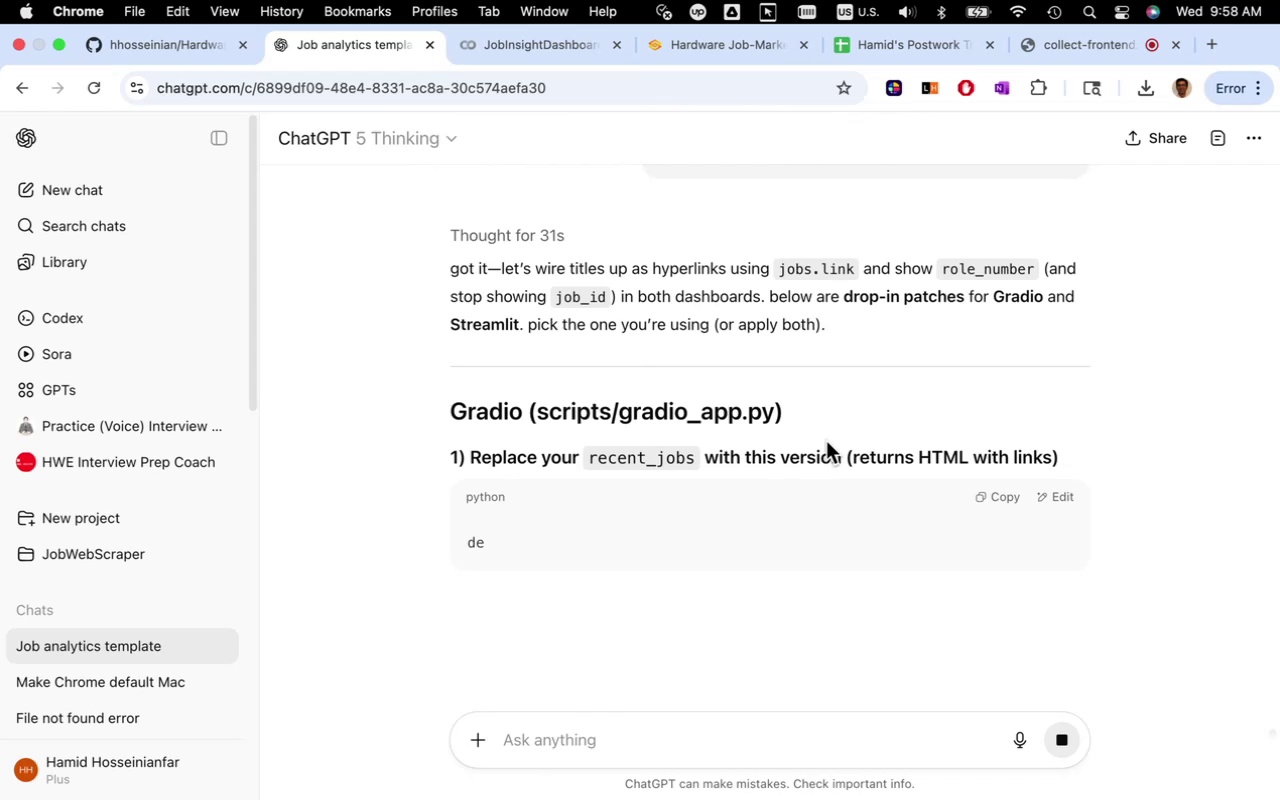 
wait(10.4)
 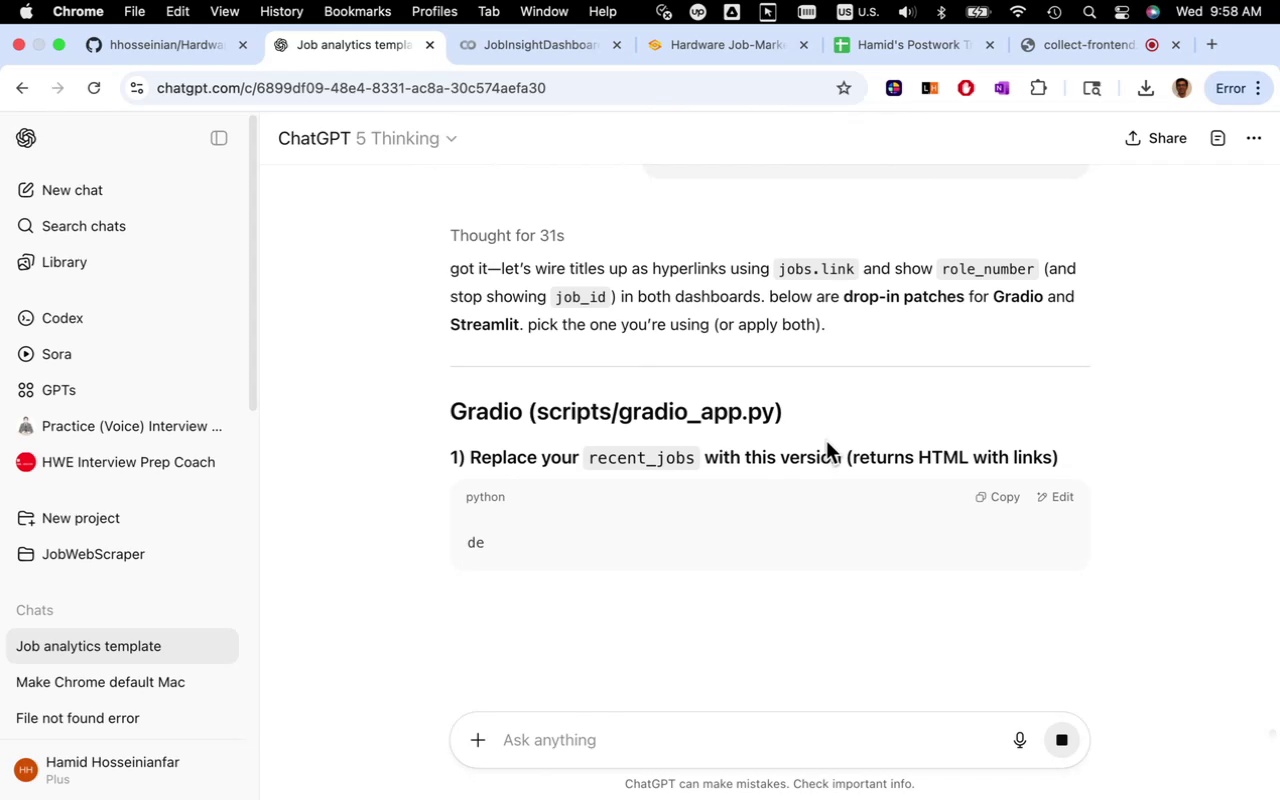 
scroll: coordinate [825, 458], scroll_direction: down, amount: 14.0
 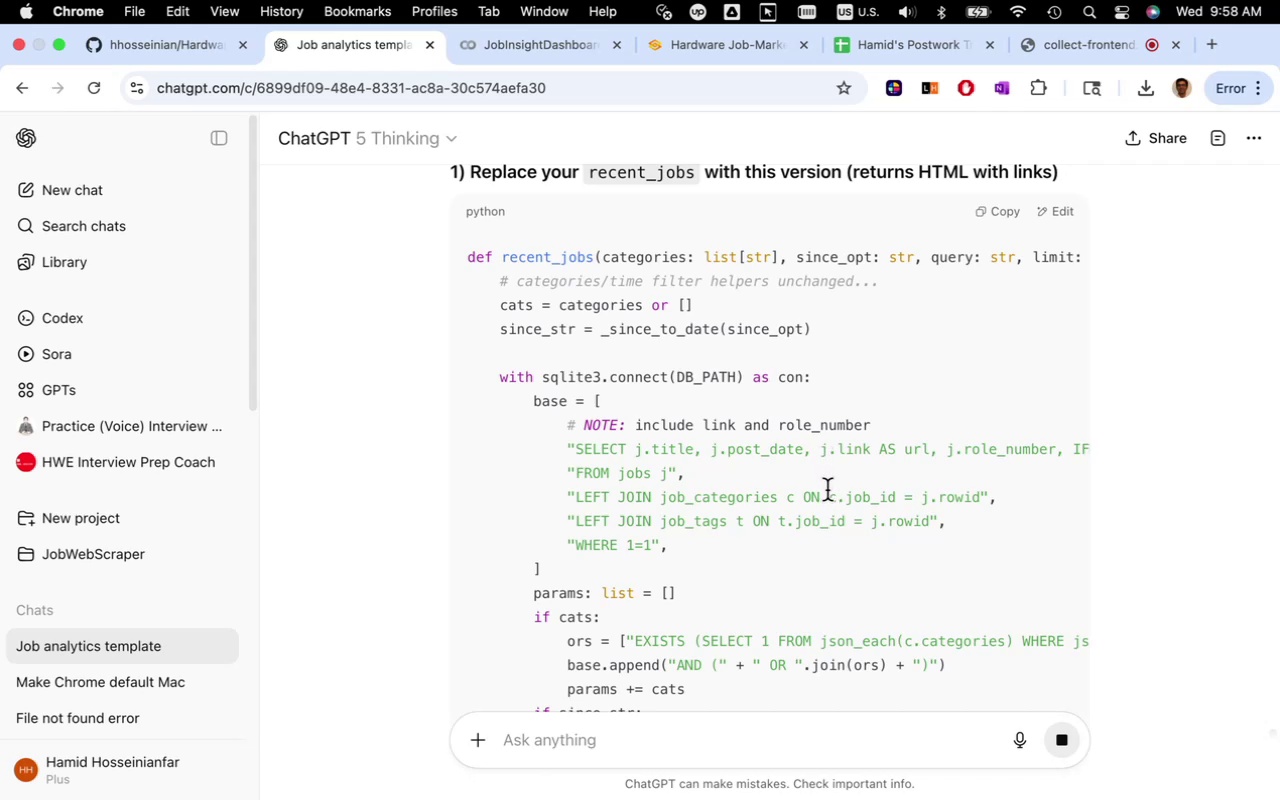 
wait(6.03)
 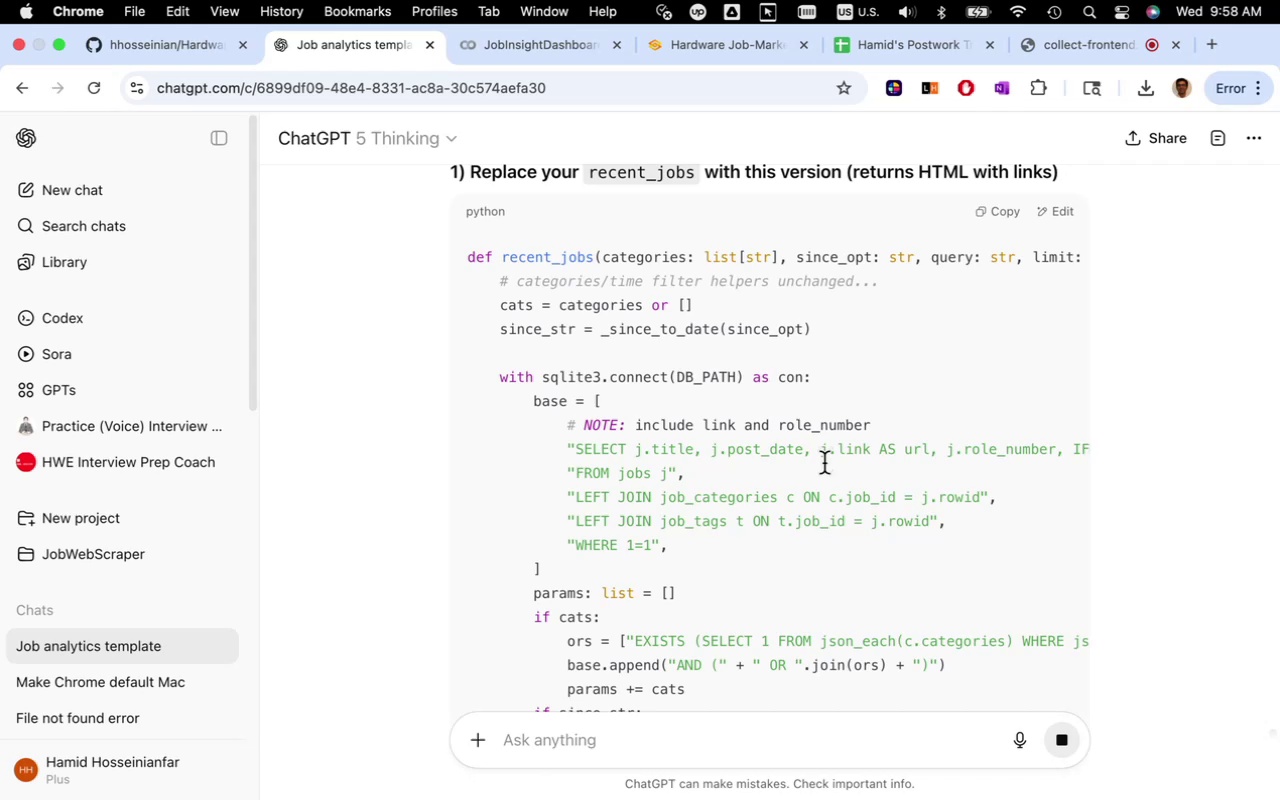 
scroll: coordinate [814, 486], scroll_direction: down, amount: 5.0
 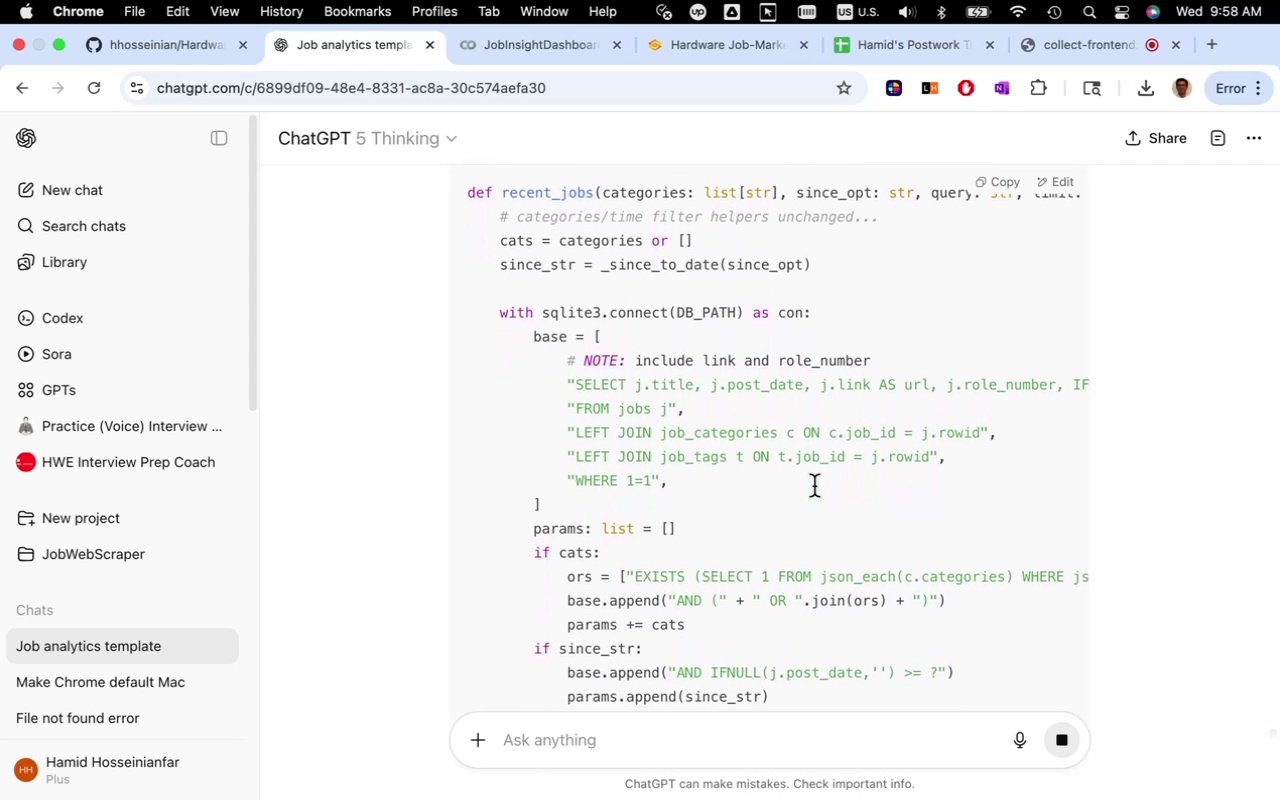 
mouse_move([811, 473])
 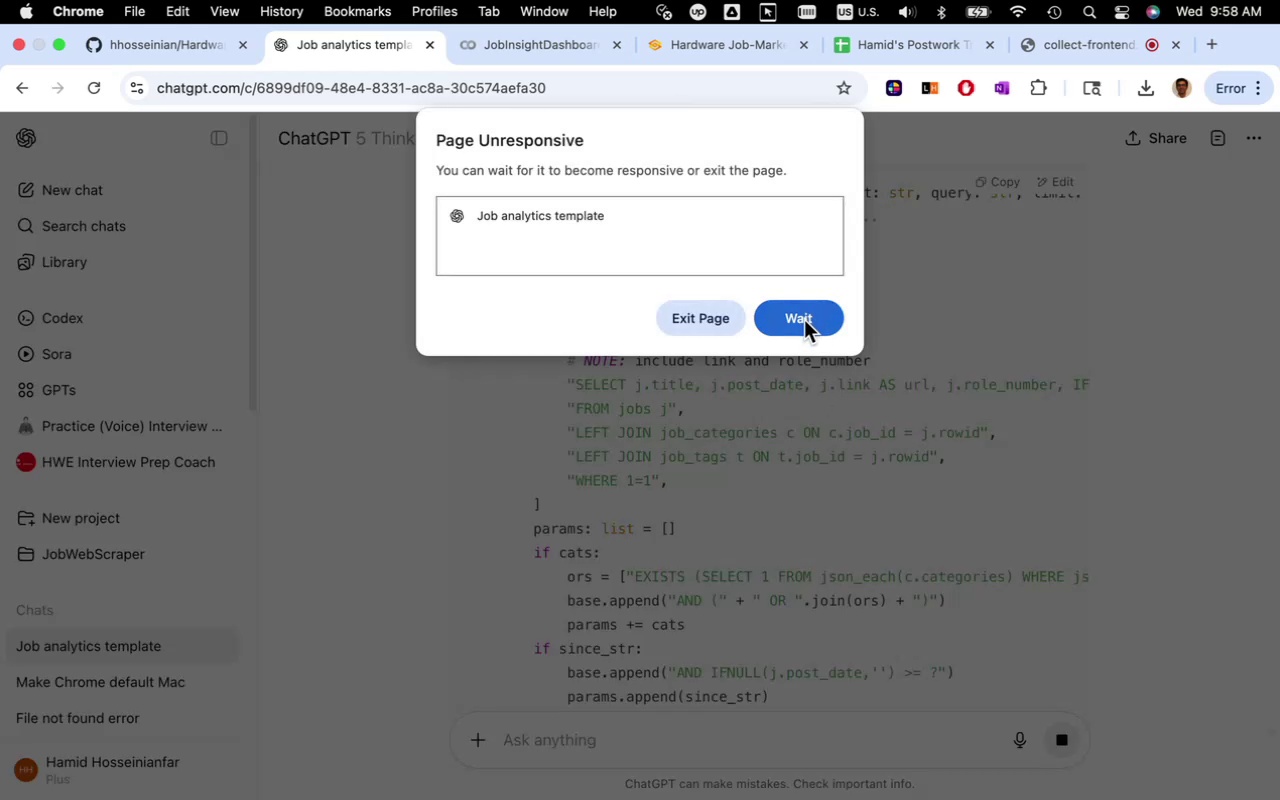 
left_click([804, 320])
 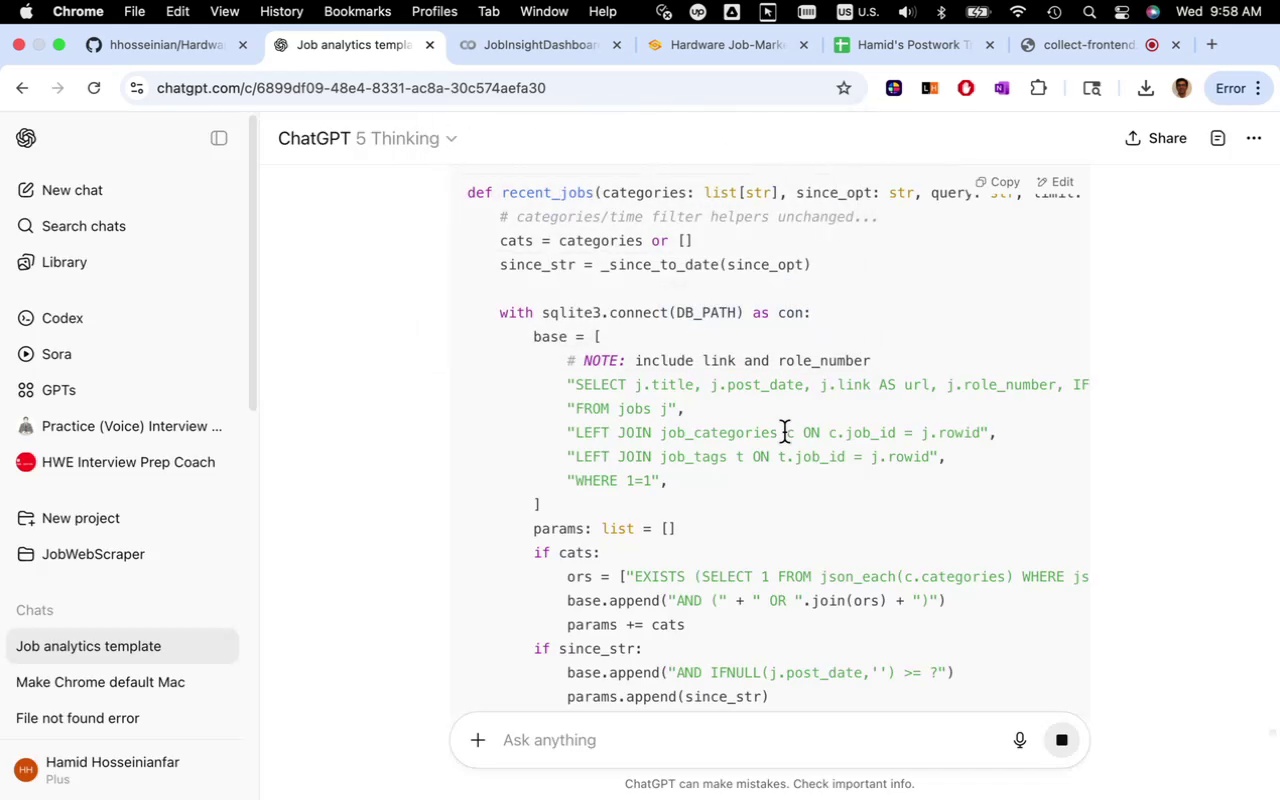 
scroll: coordinate [784, 435], scroll_direction: down, amount: 12.0
 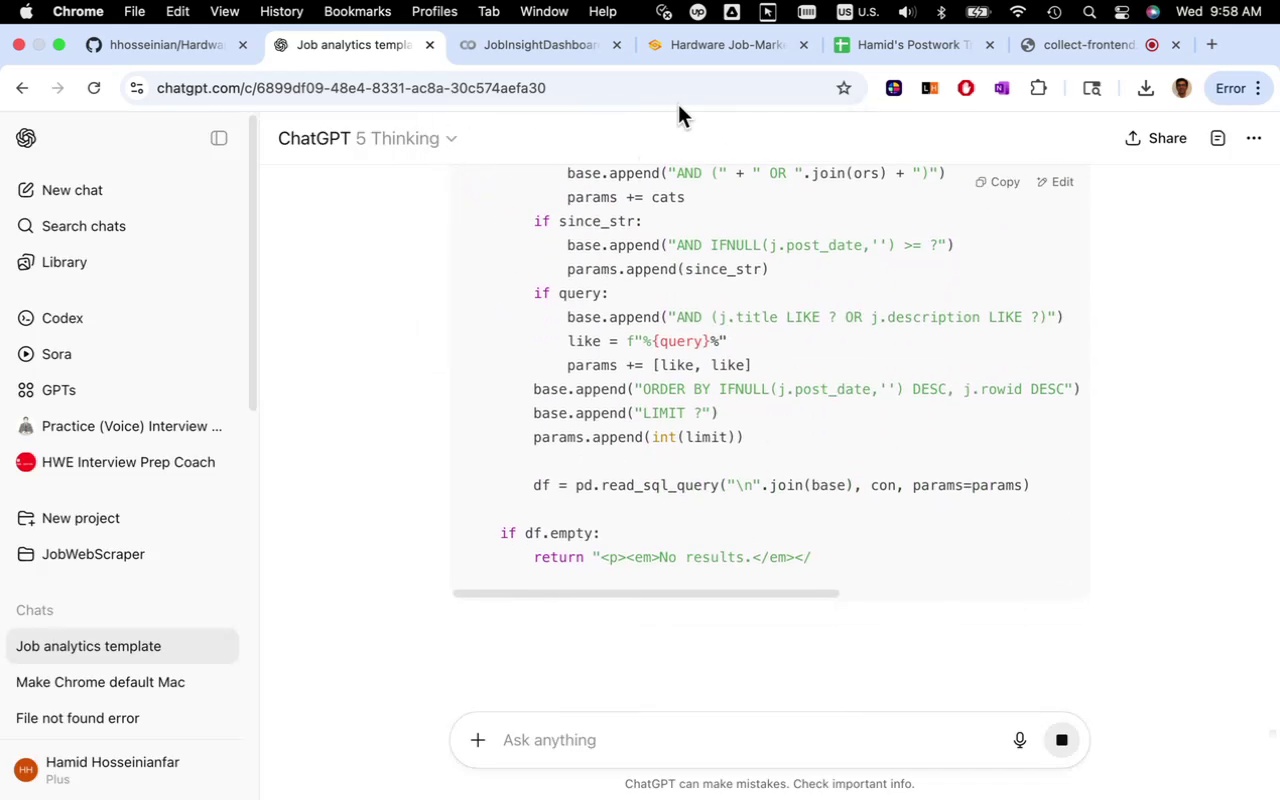 
left_click([709, 54])
 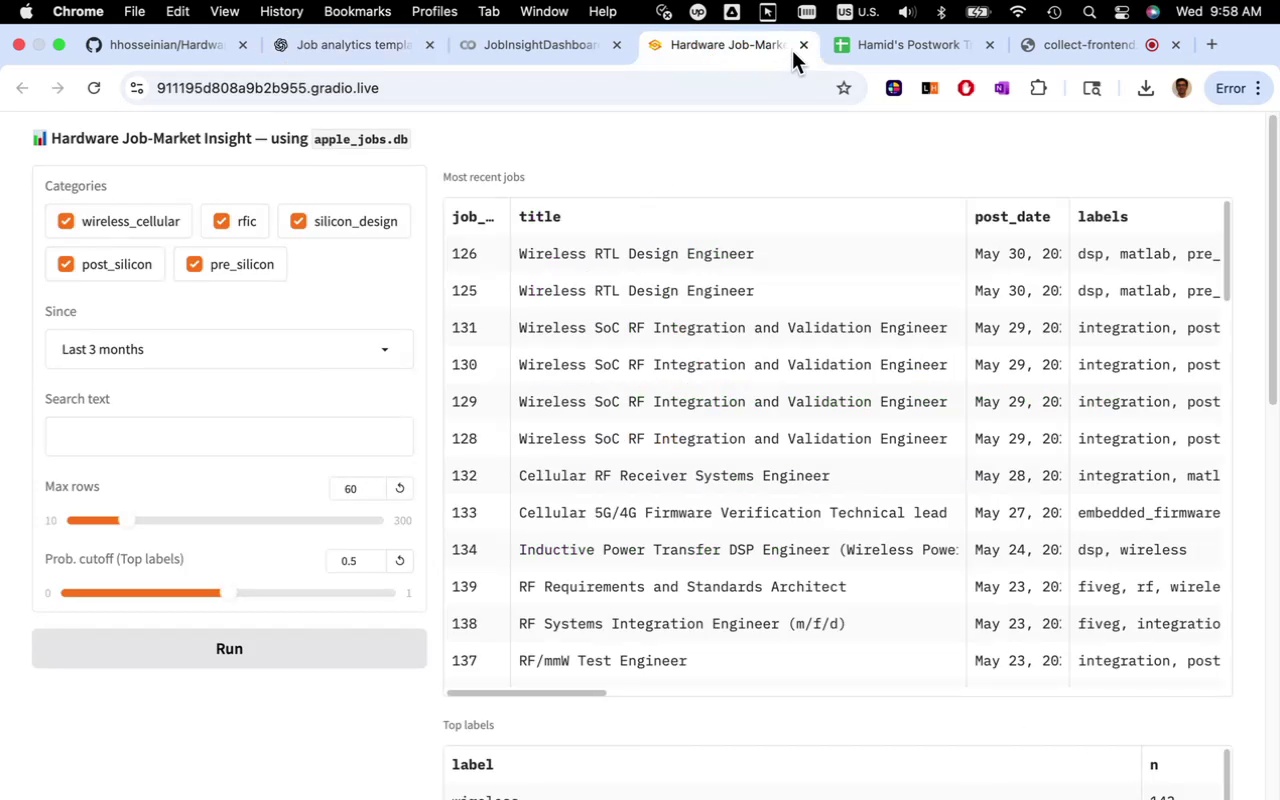 
left_click([799, 47])
 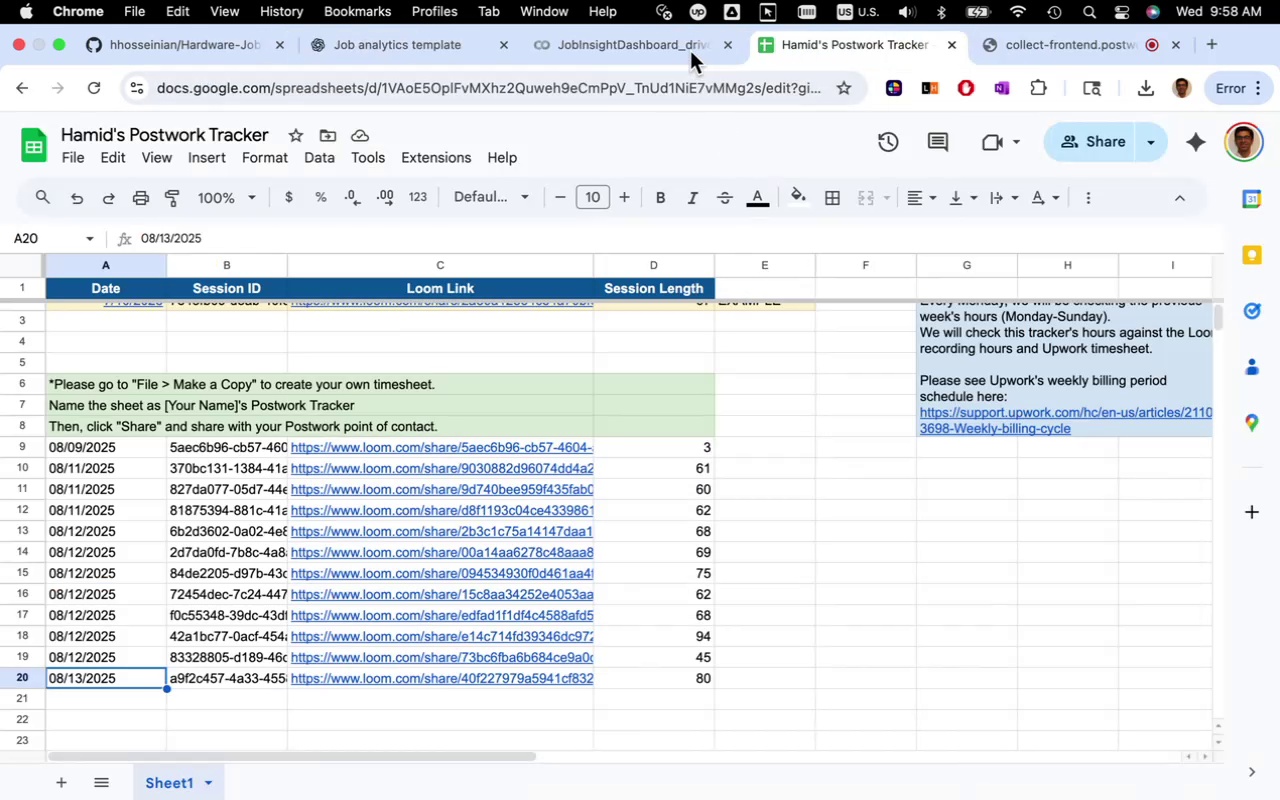 
left_click([673, 54])
 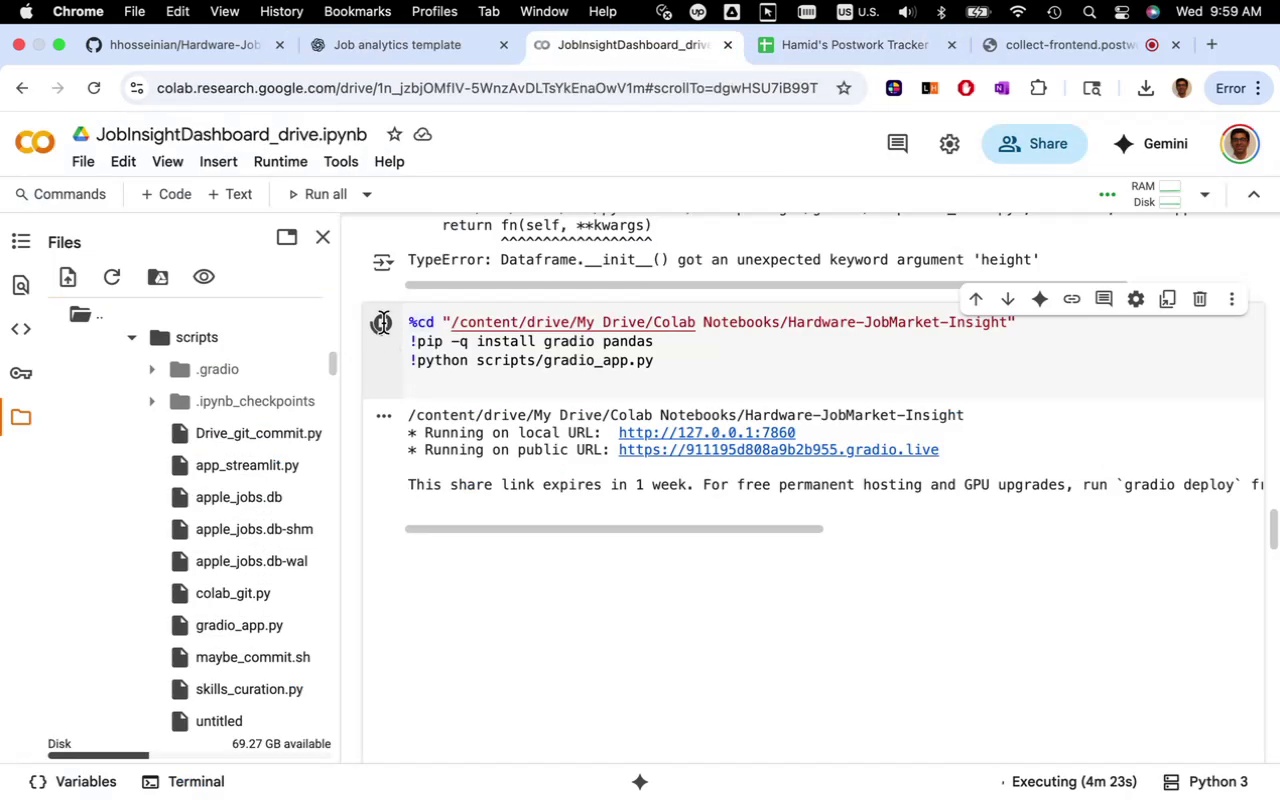 
left_click([383, 323])
 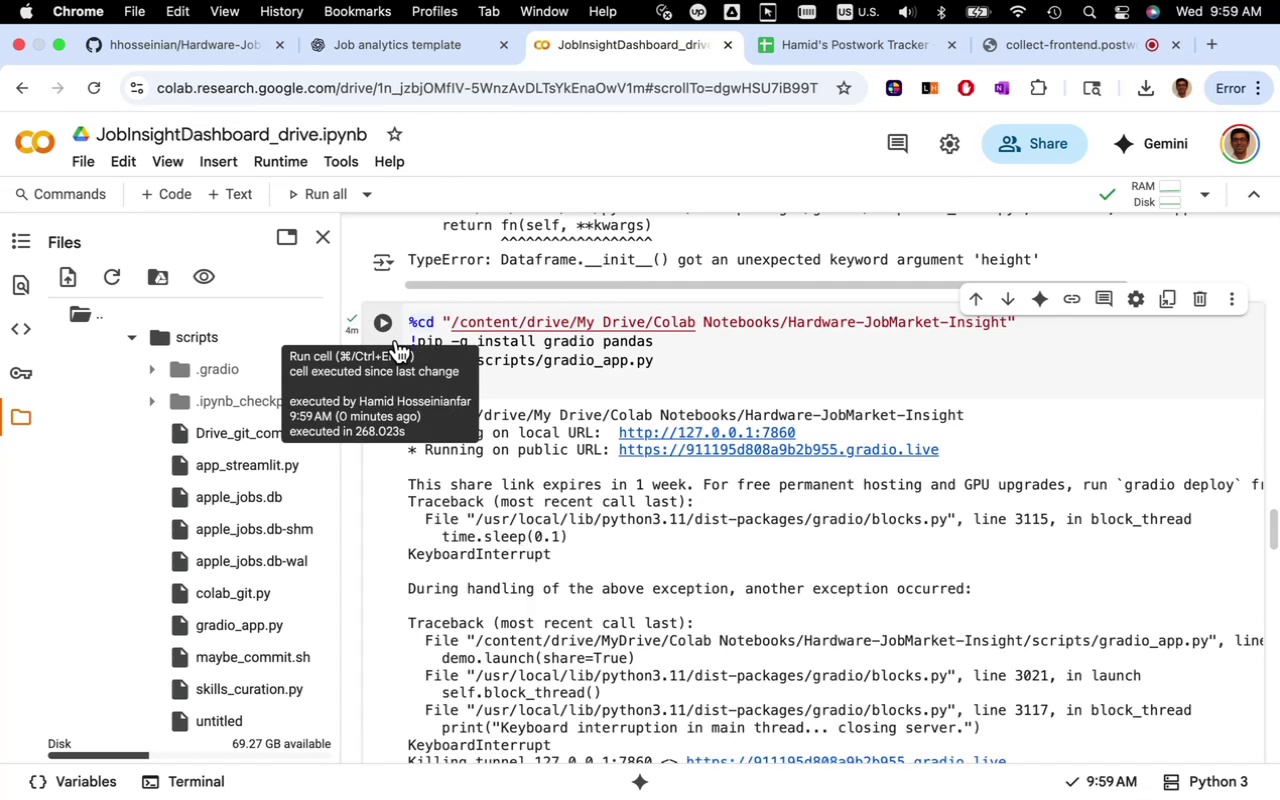 
scroll: coordinate [539, 526], scroll_direction: down, amount: 1.0
 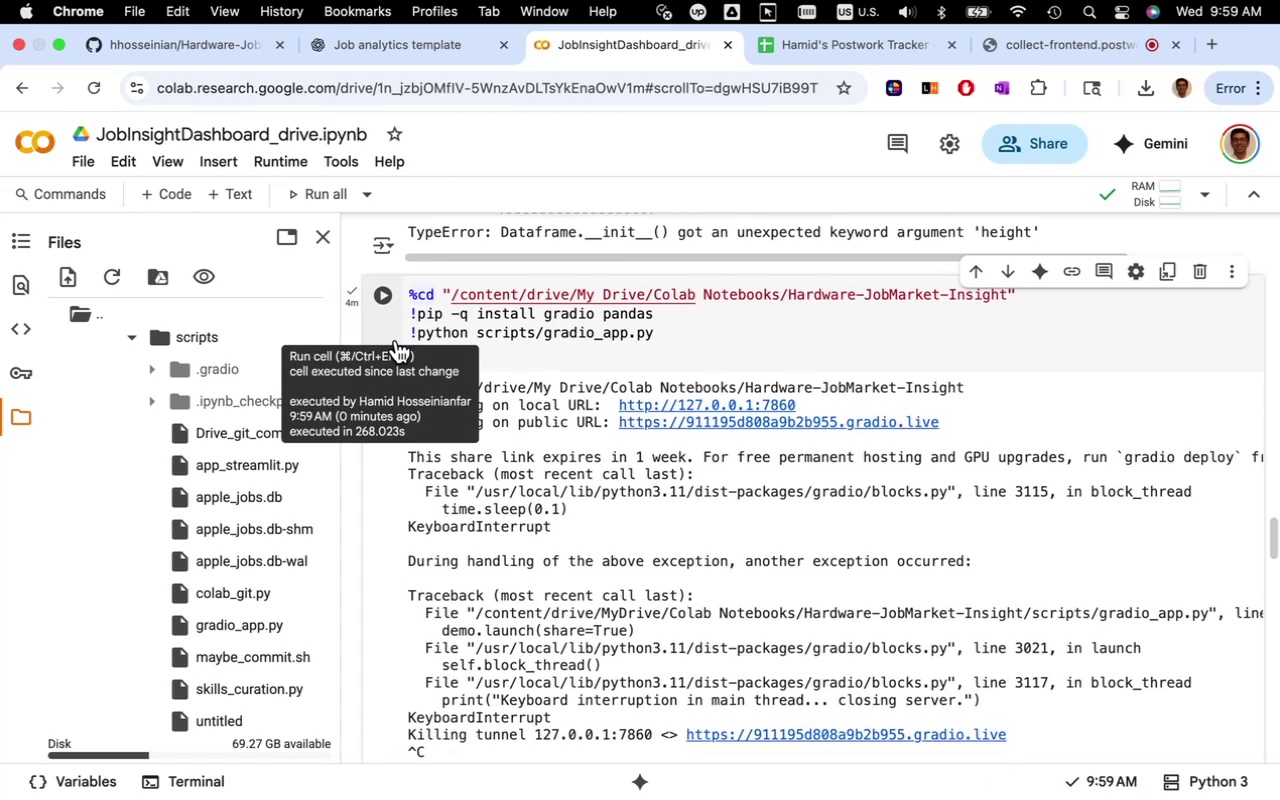 
scroll: coordinate [539, 526], scroll_direction: up, amount: 3.0
 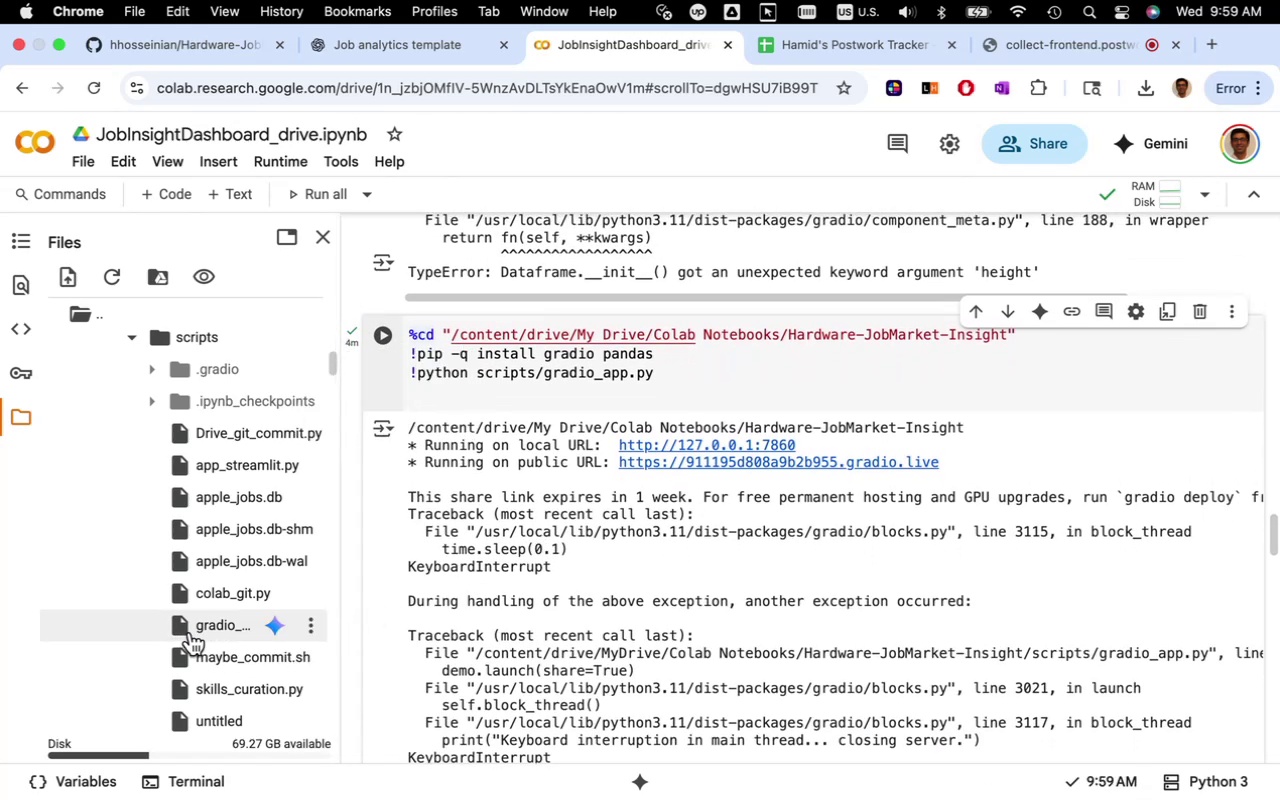 
double_click([223, 627])
 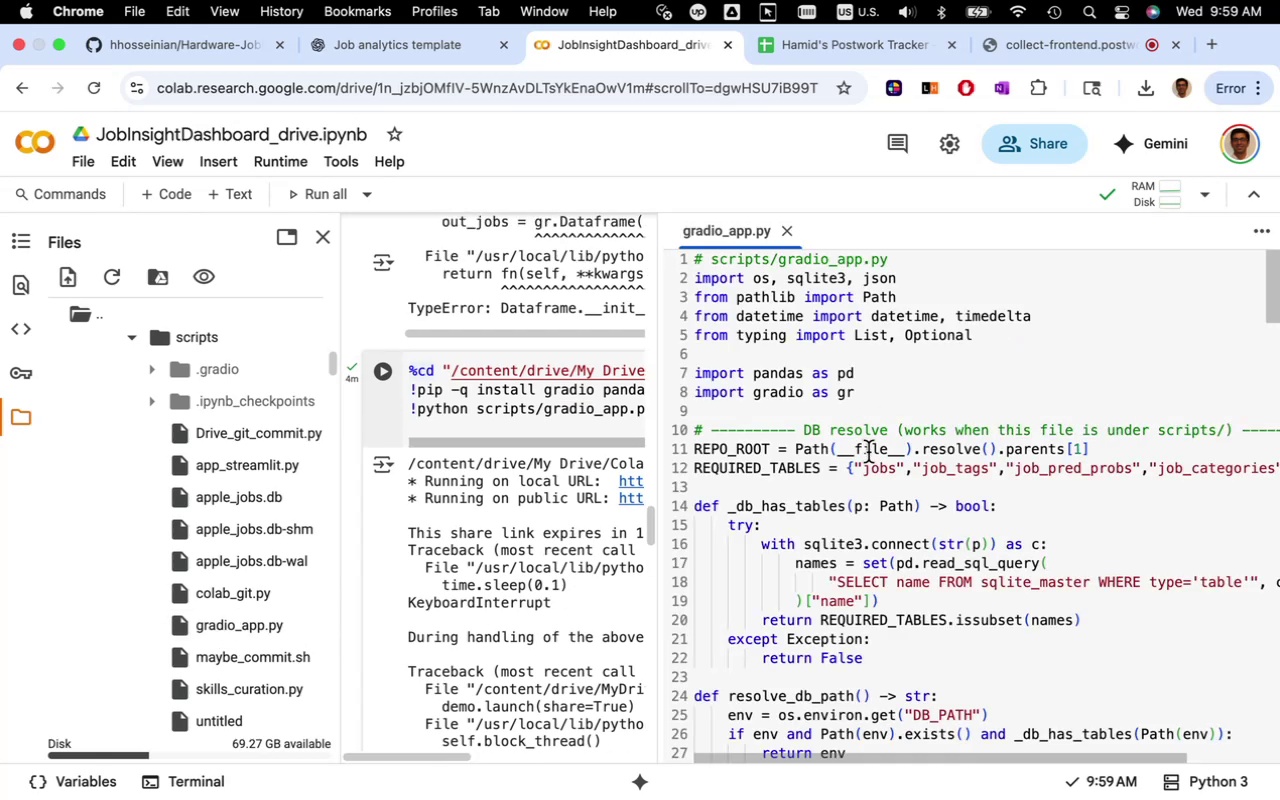 
scroll: coordinate [850, 476], scroll_direction: down, amount: 3.0
 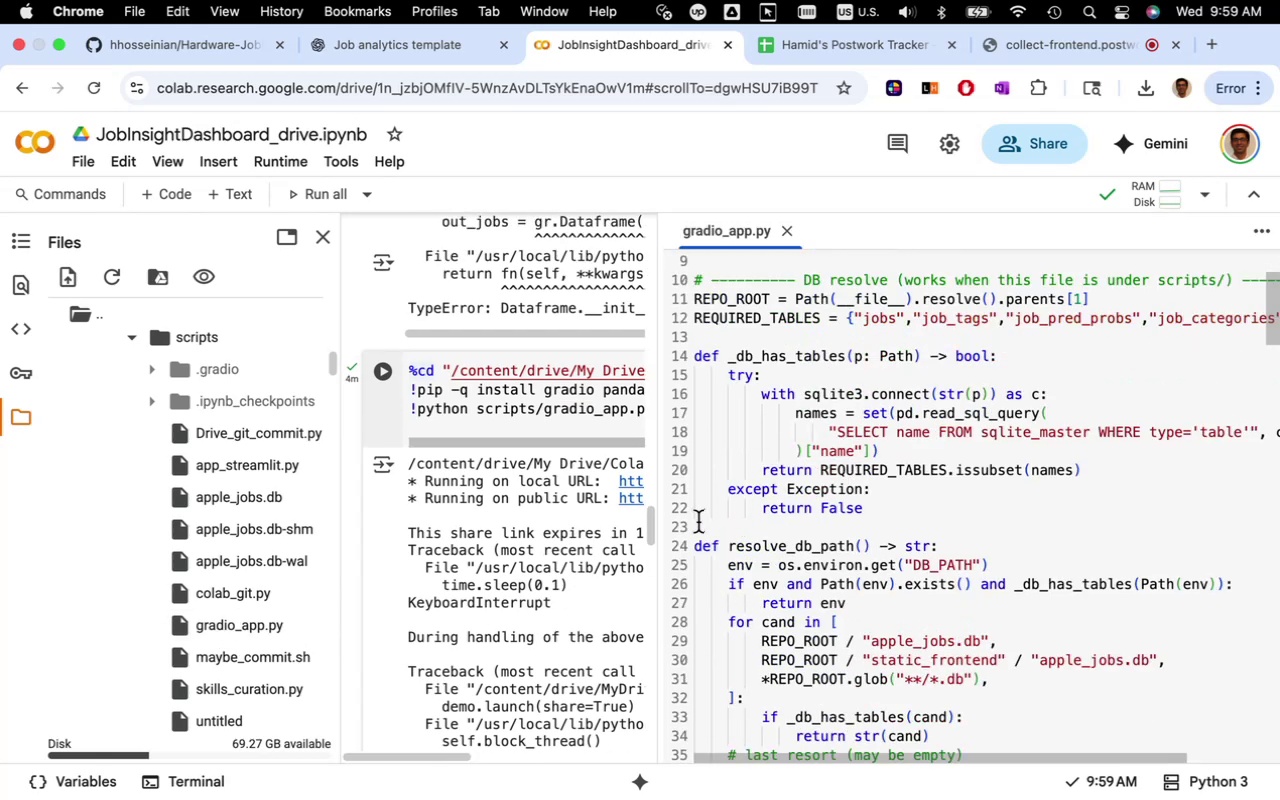 
scroll: coordinate [698, 522], scroll_direction: up, amount: 1.0
 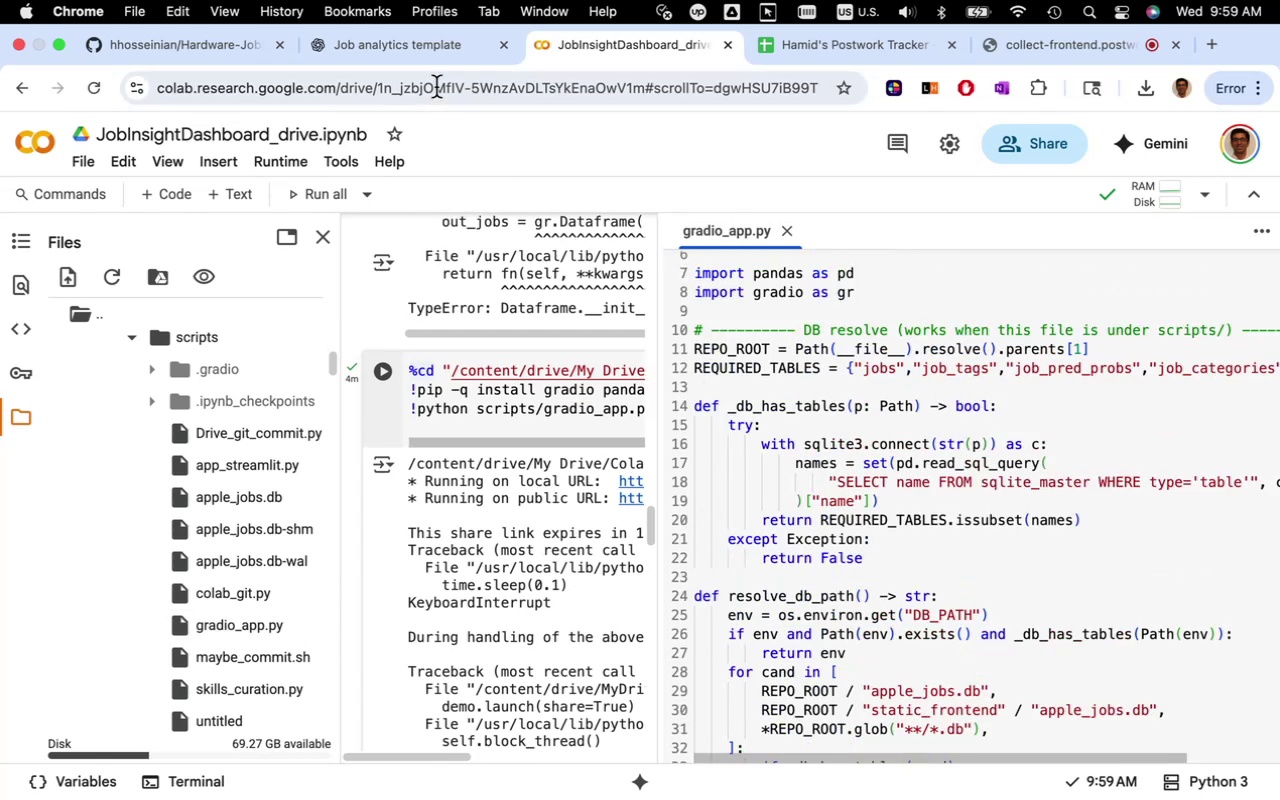 
left_click([448, 57])
 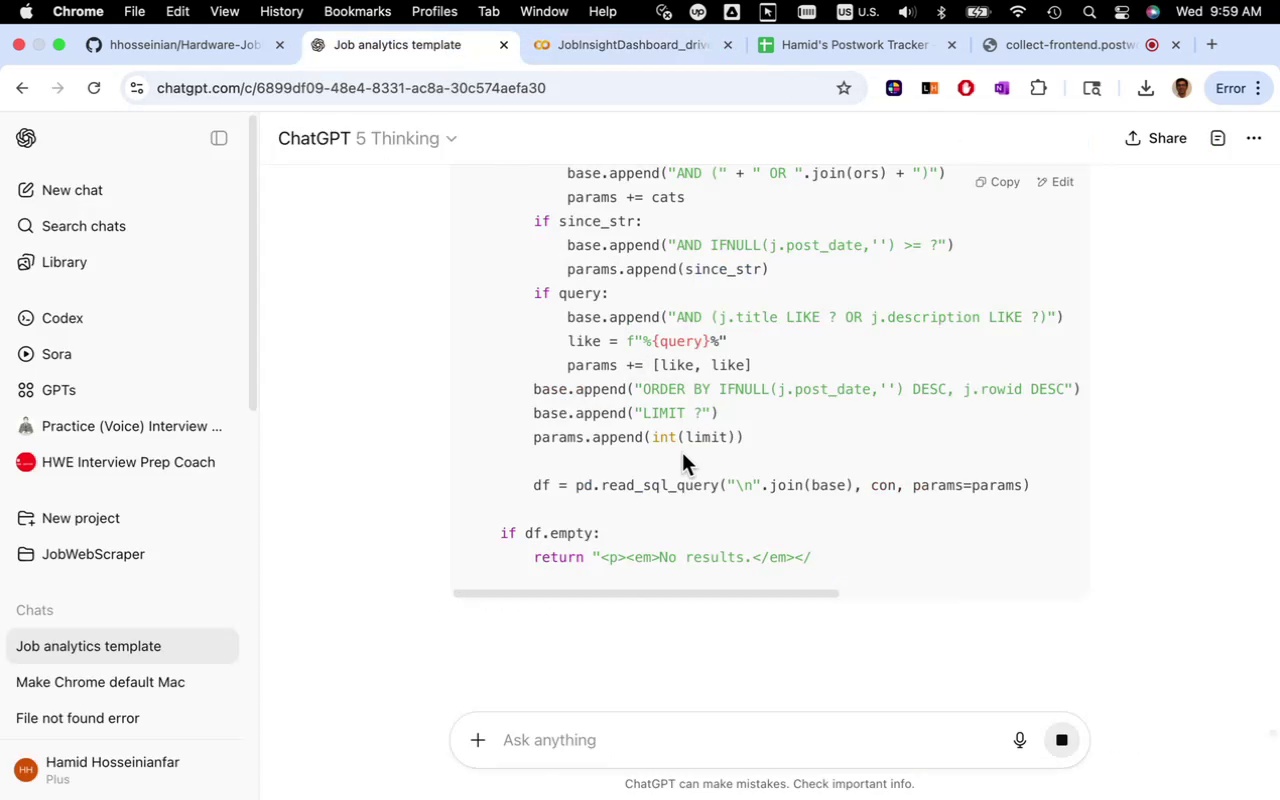 
scroll: coordinate [695, 466], scroll_direction: up, amount: 12.0
 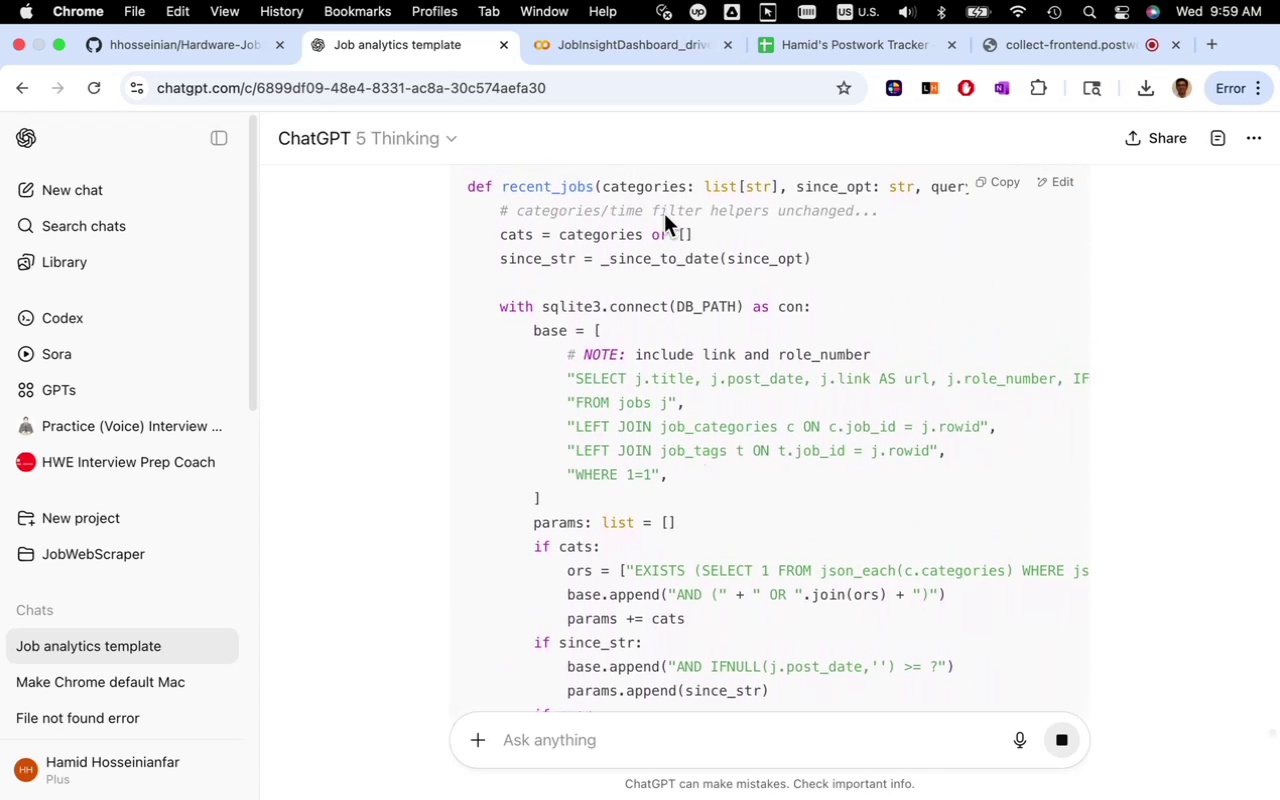 
mouse_move([660, 87])
 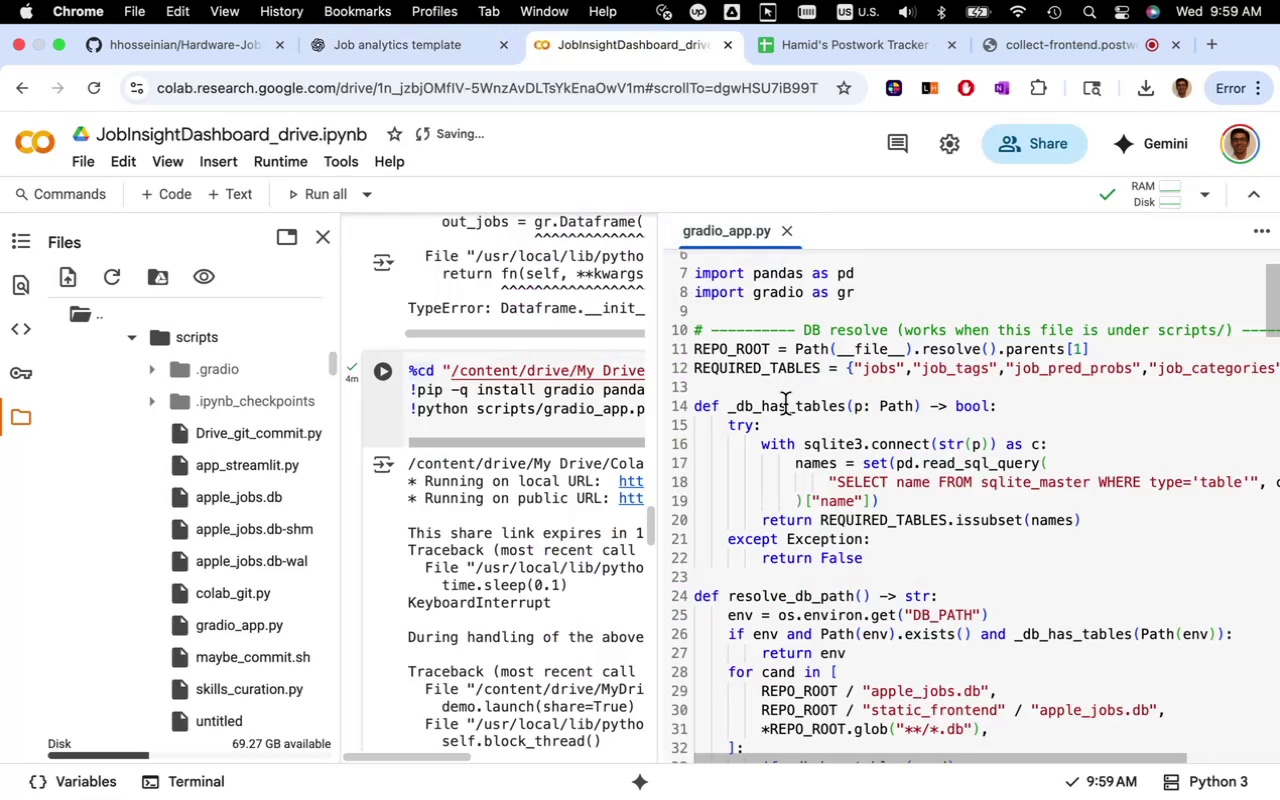 
mouse_move([792, 431])
 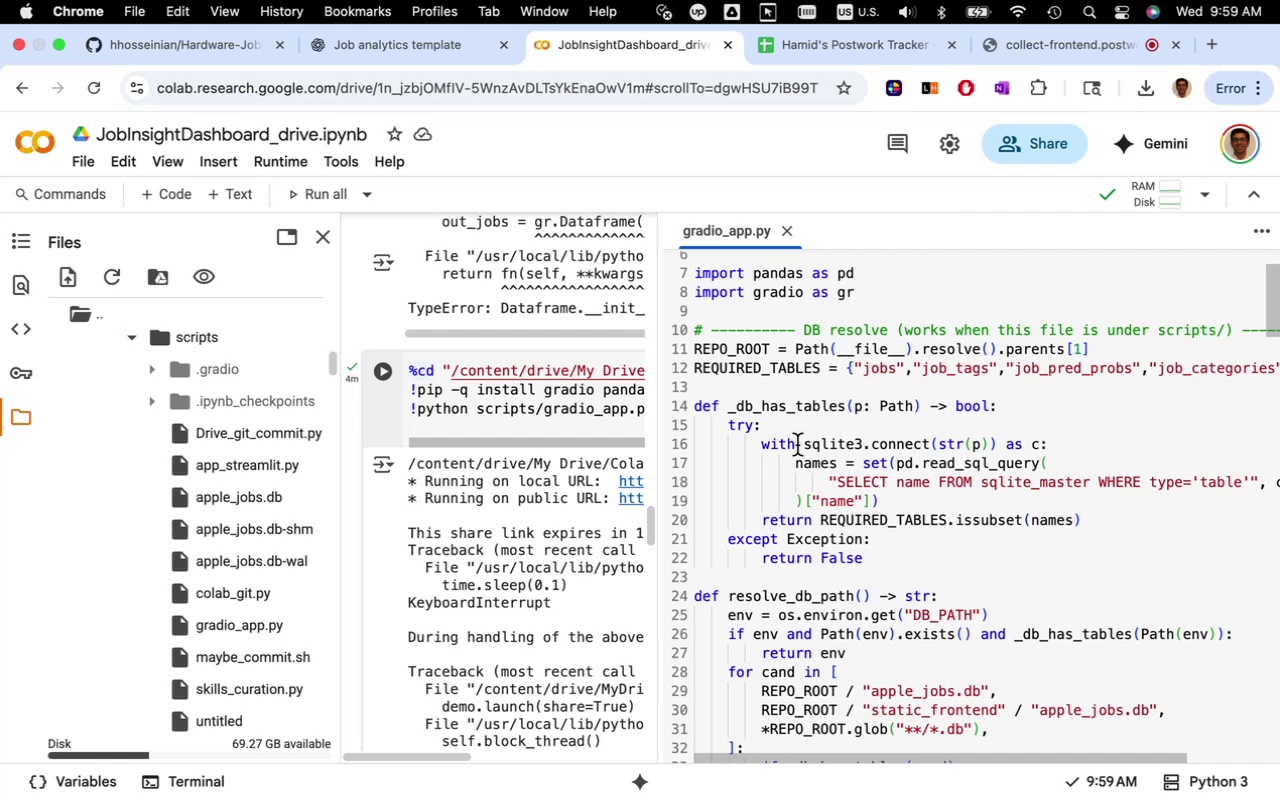 
scroll: coordinate [797, 445], scroll_direction: down, amount: 8.0
 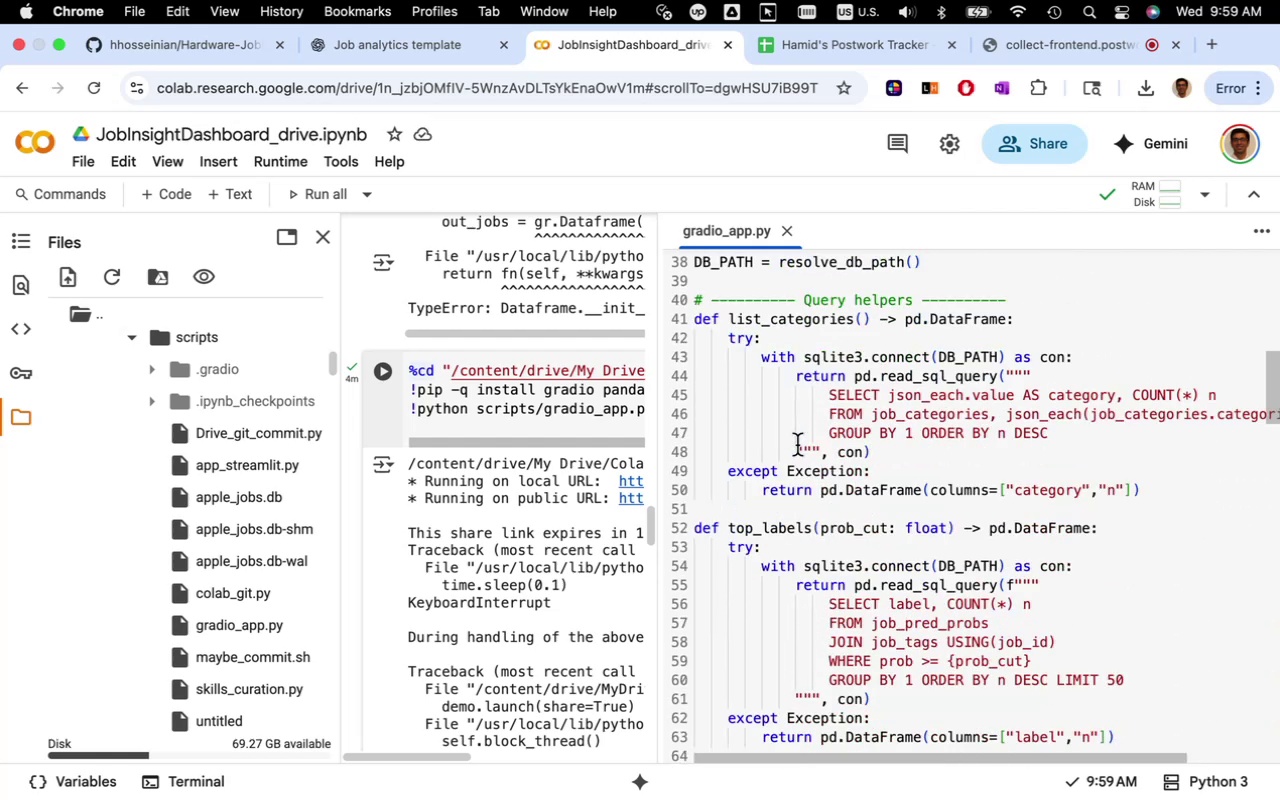 
scroll: coordinate [797, 445], scroll_direction: up, amount: 1.0
 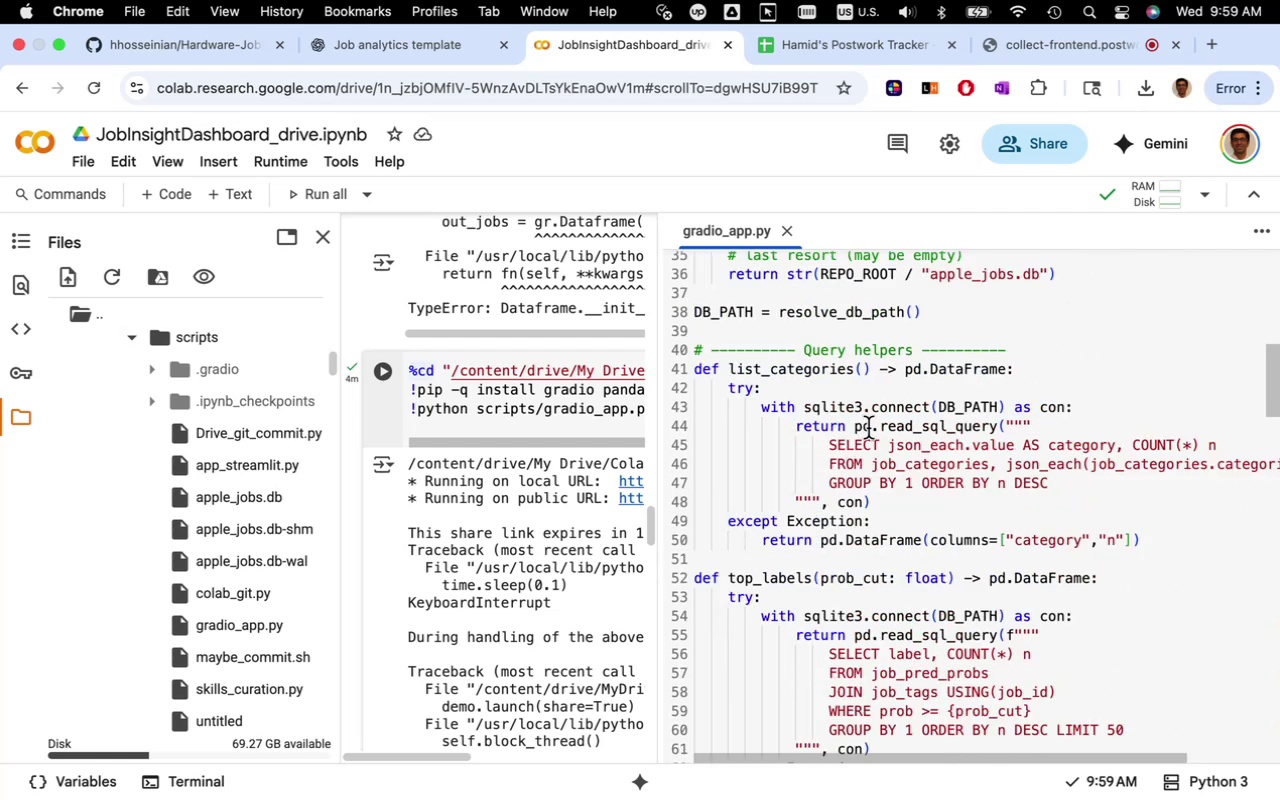 
left_click([868, 428])
 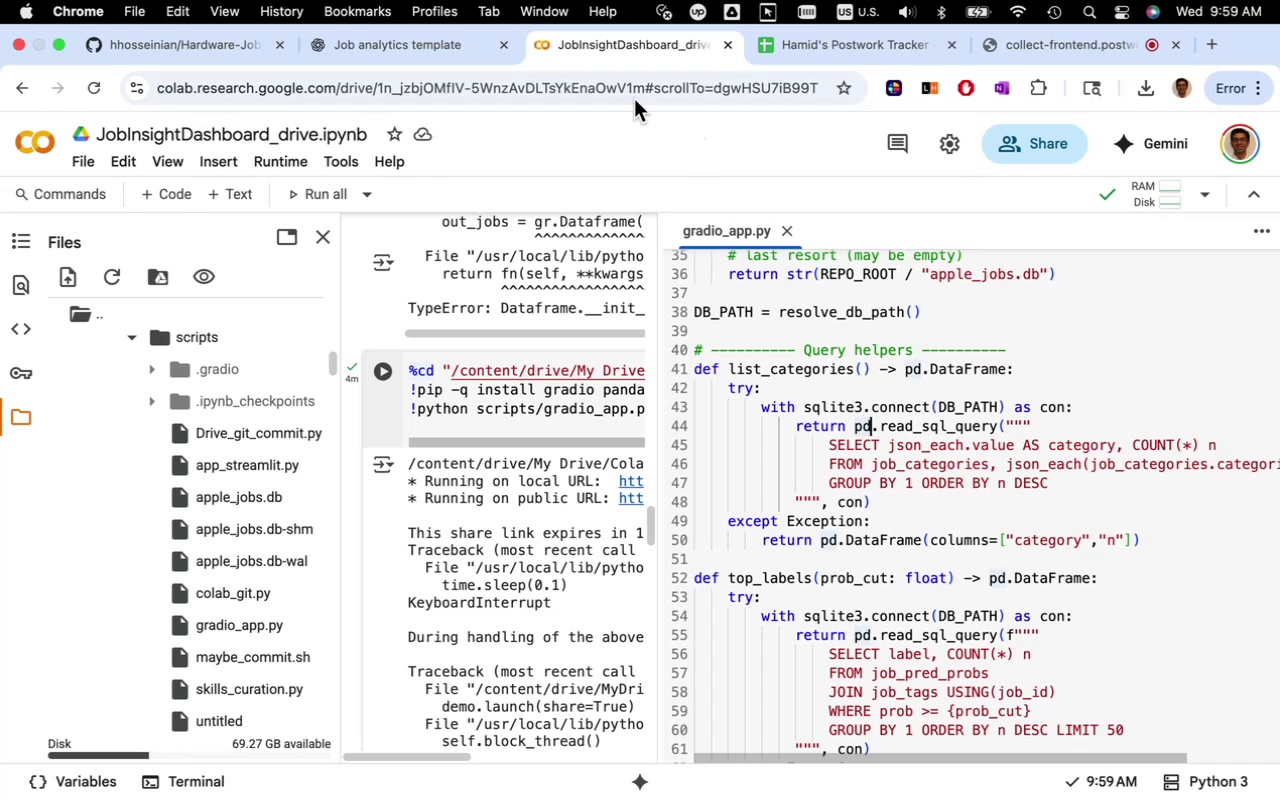 
left_click([433, 52])
 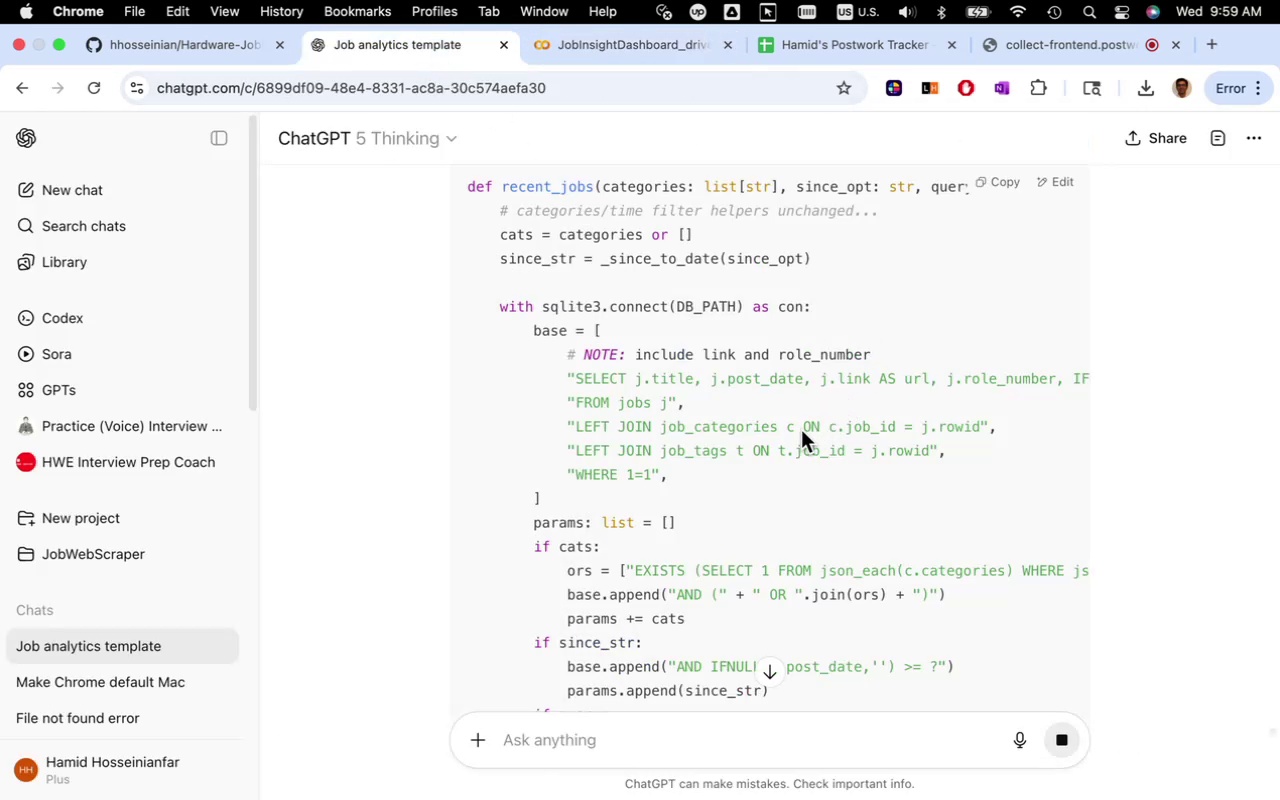 
wait(7.84)
 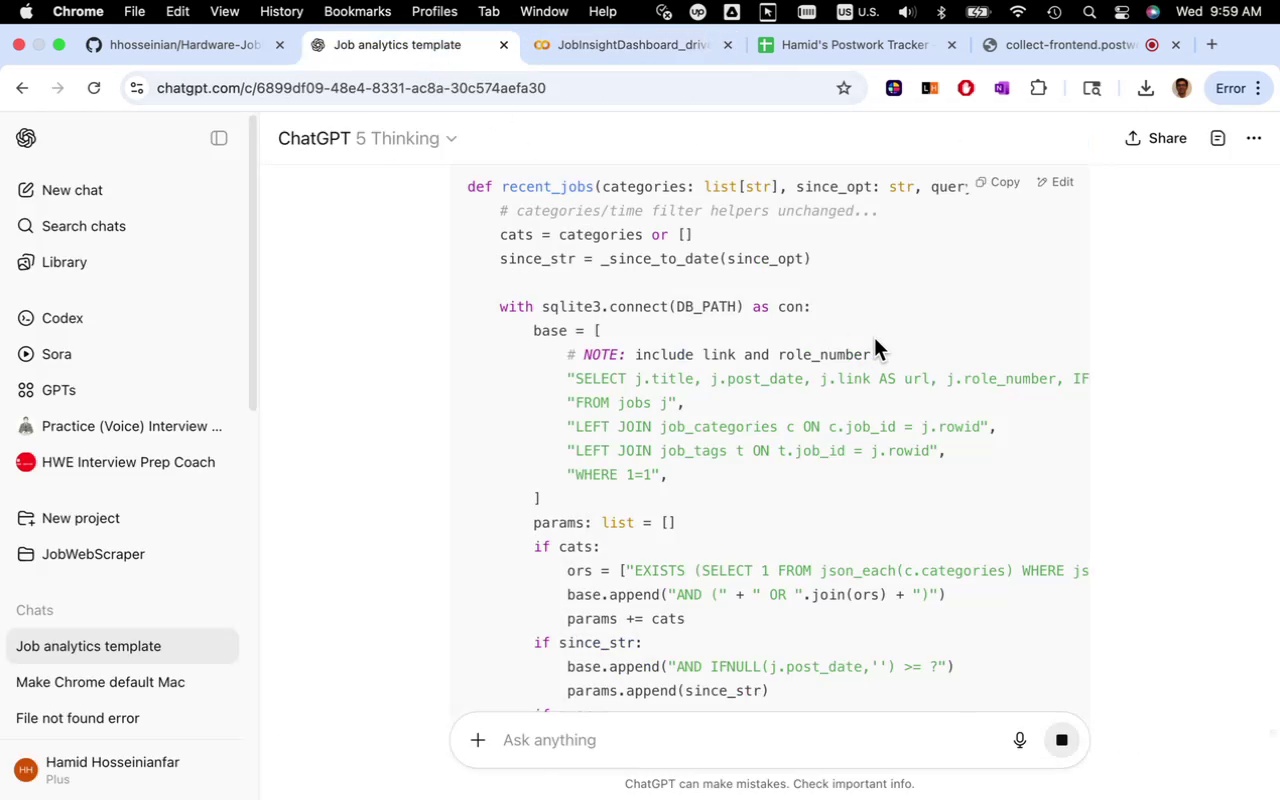 
left_click([842, 426])
 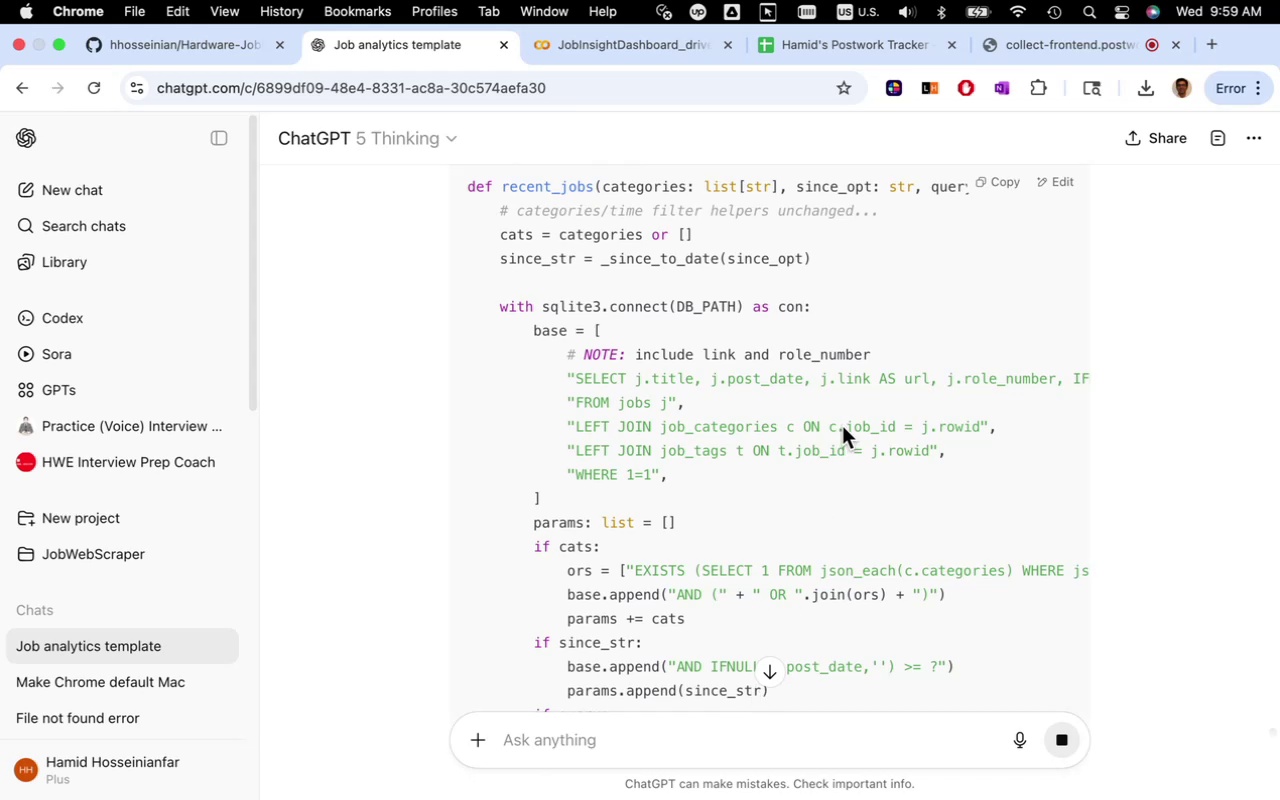 
scroll: coordinate [828, 443], scroll_direction: down, amount: 32.0
 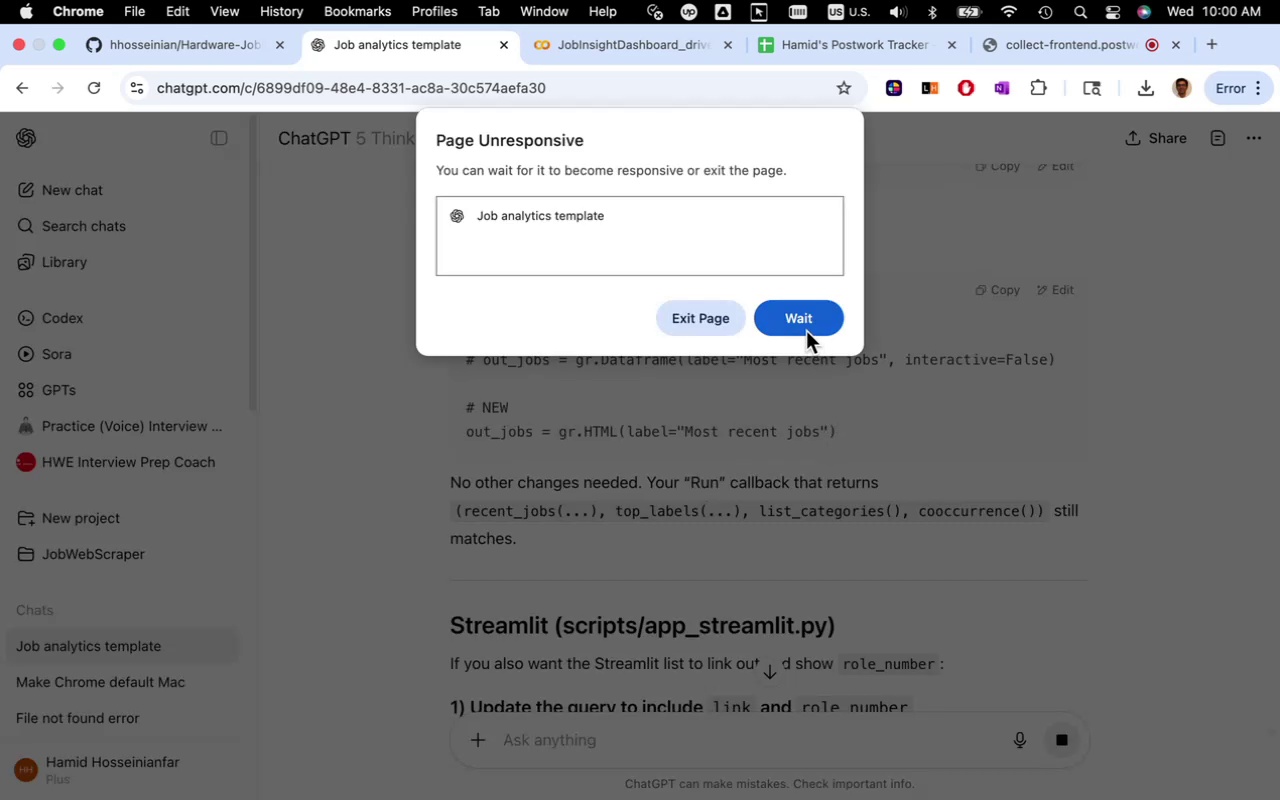 
left_click([806, 326])
 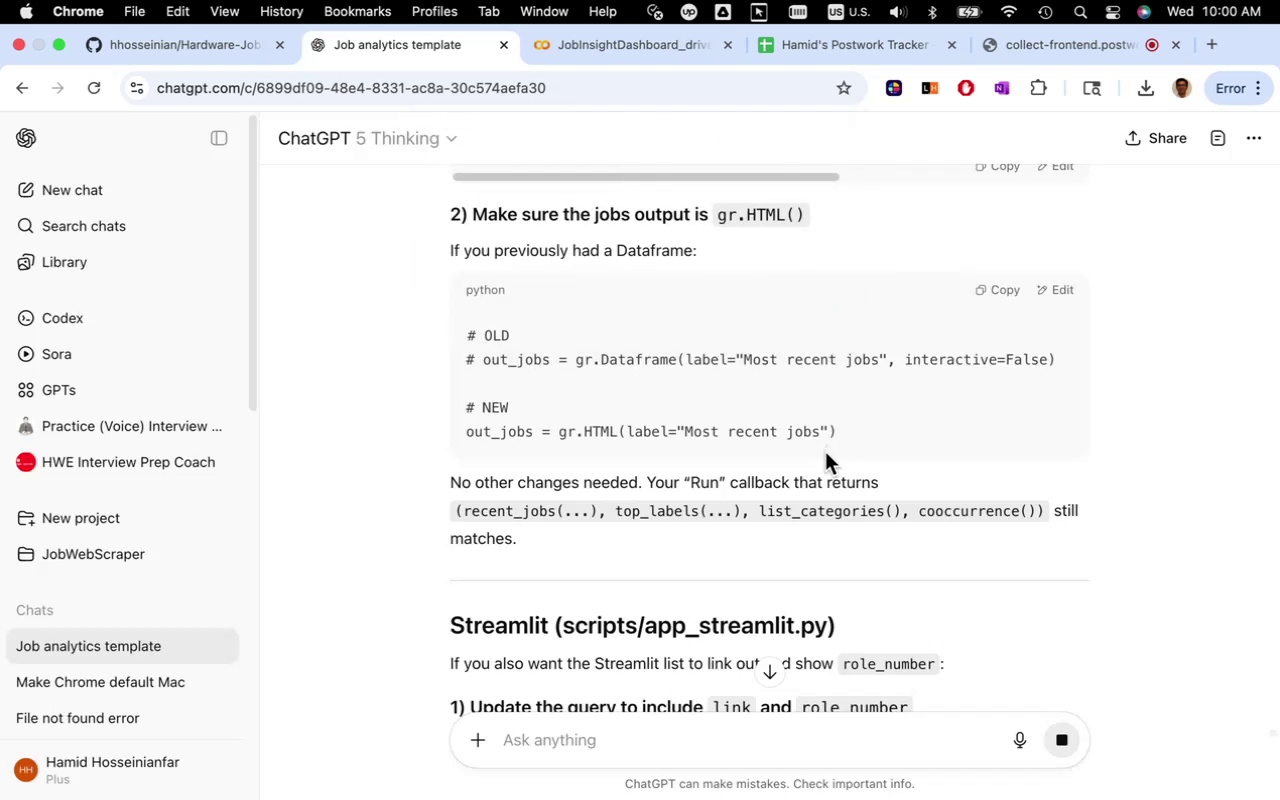 
scroll: coordinate [825, 452], scroll_direction: up, amount: 30.0
 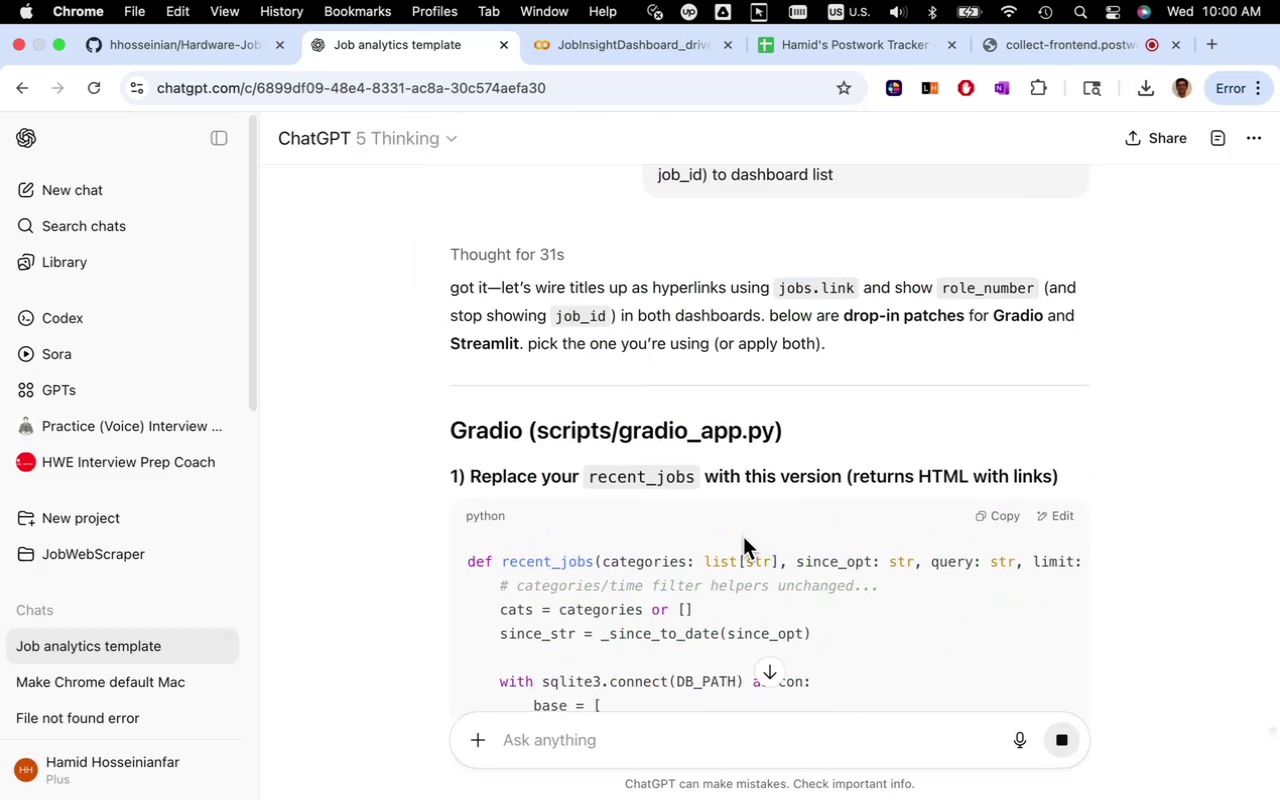 
scroll: coordinate [759, 517], scroll_direction: down, amount: 5.0
 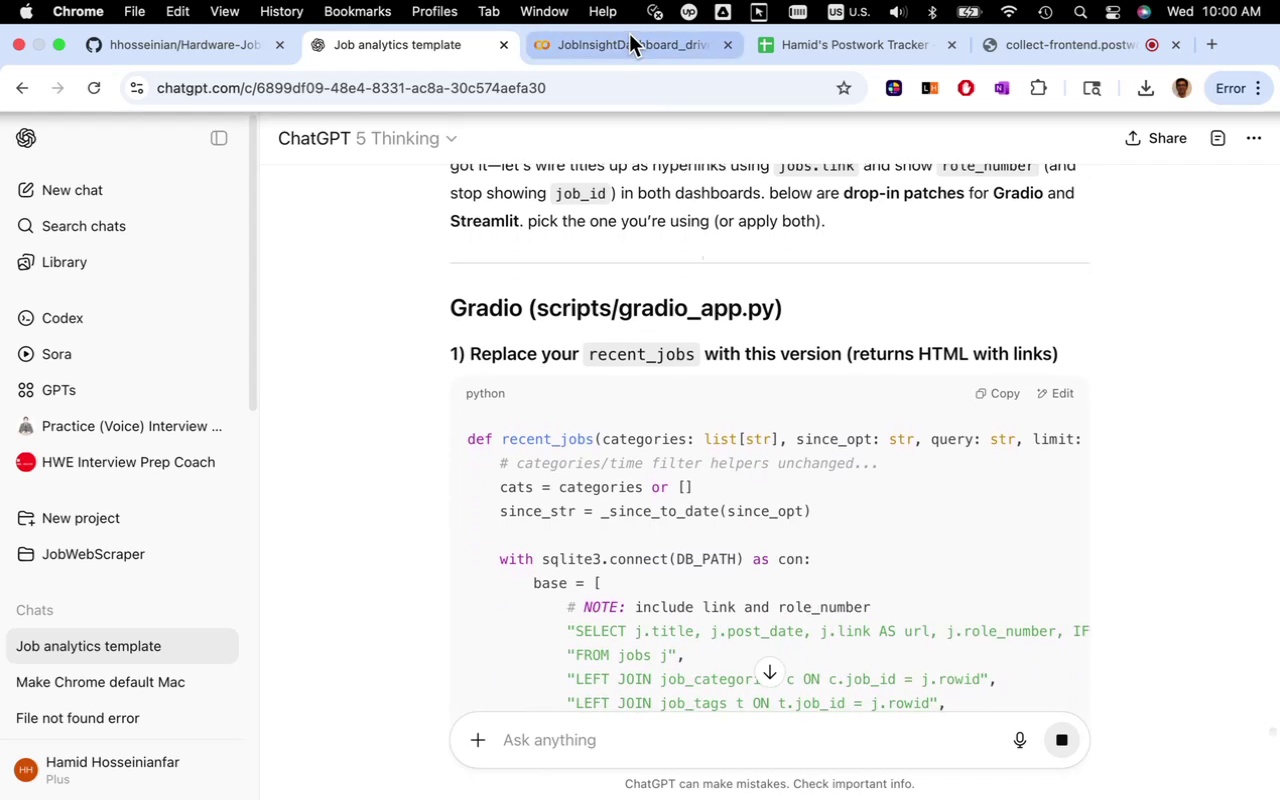 
left_click([632, 40])
 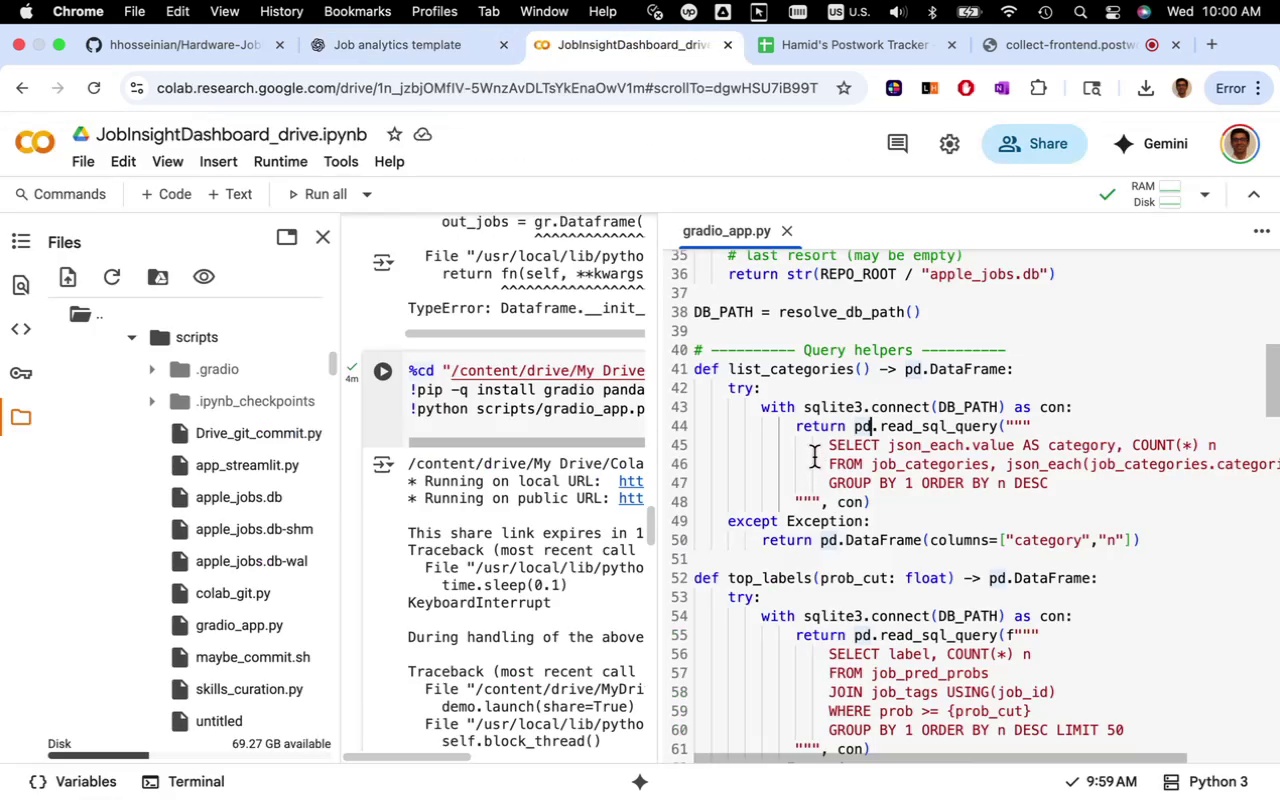 
scroll: coordinate [814, 457], scroll_direction: up, amount: 11.0
 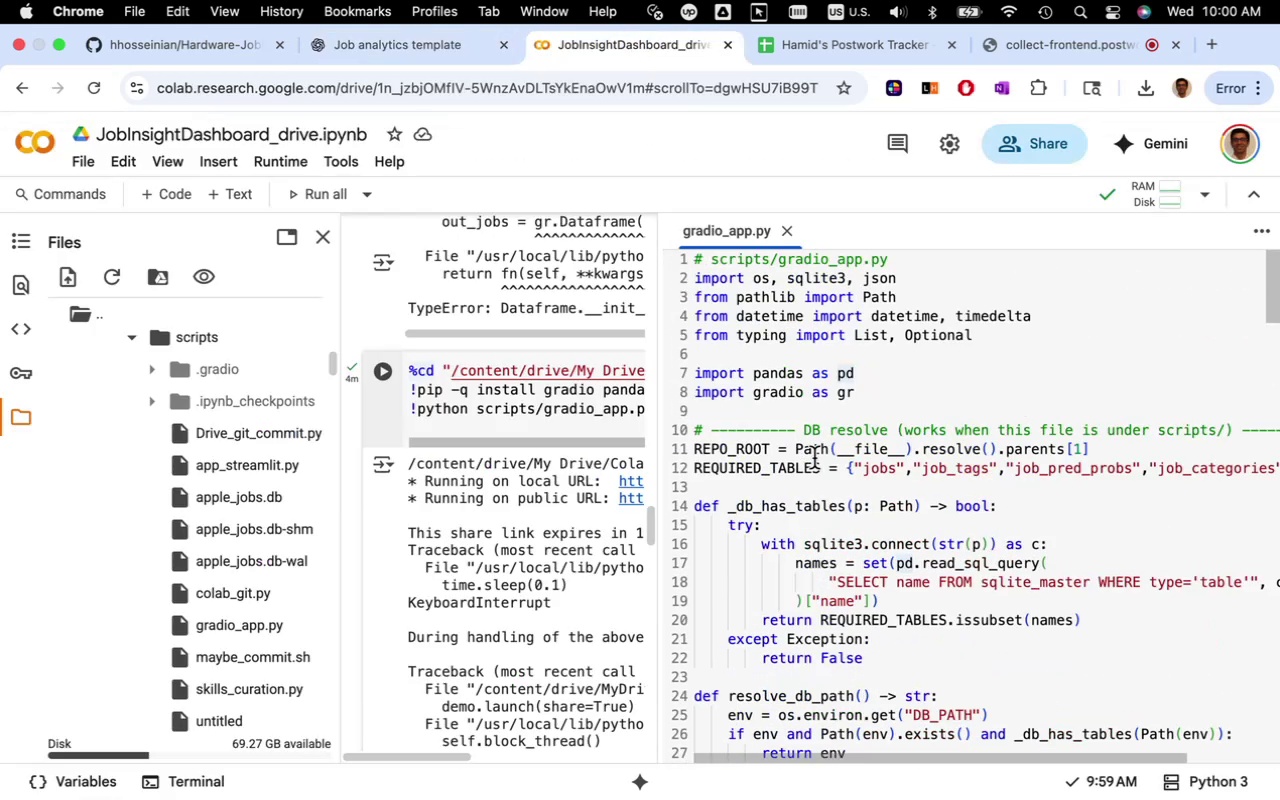 
scroll: coordinate [815, 443], scroll_direction: down, amount: 11.0
 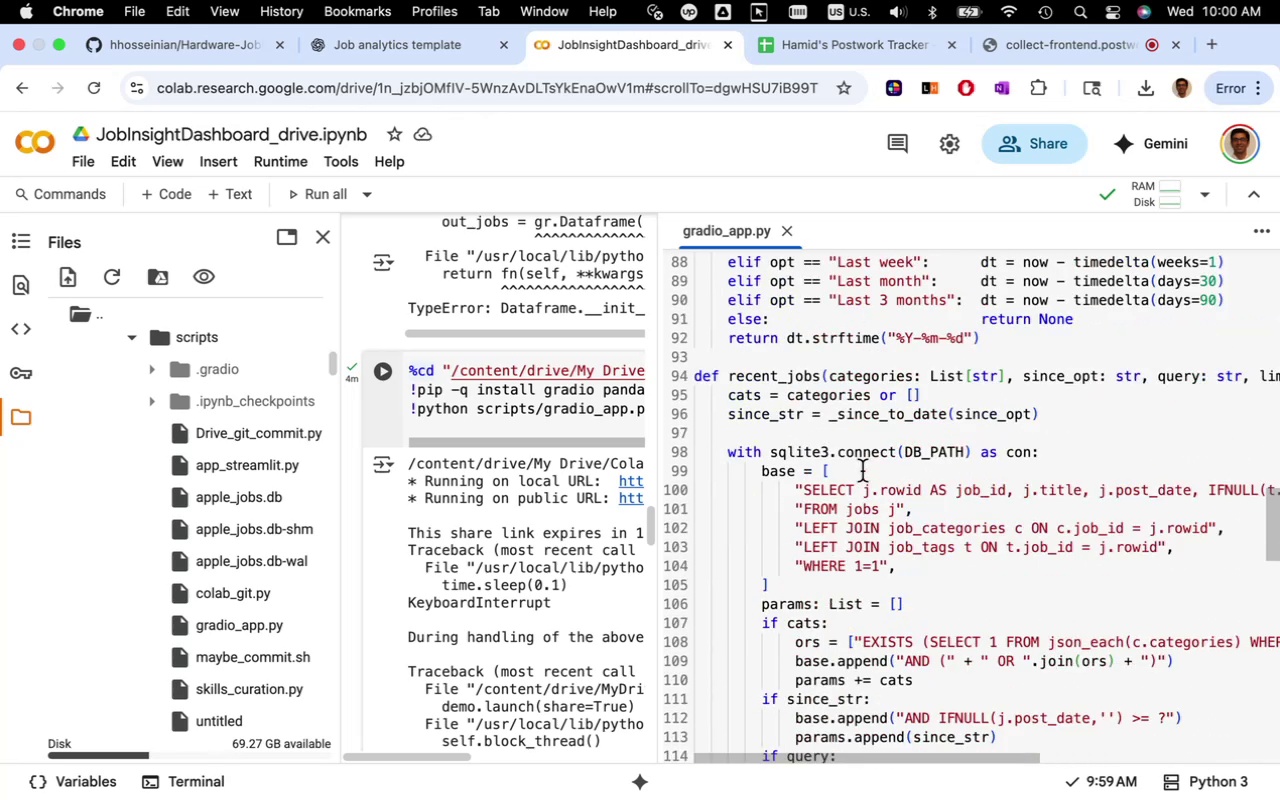 
wait(5.13)
 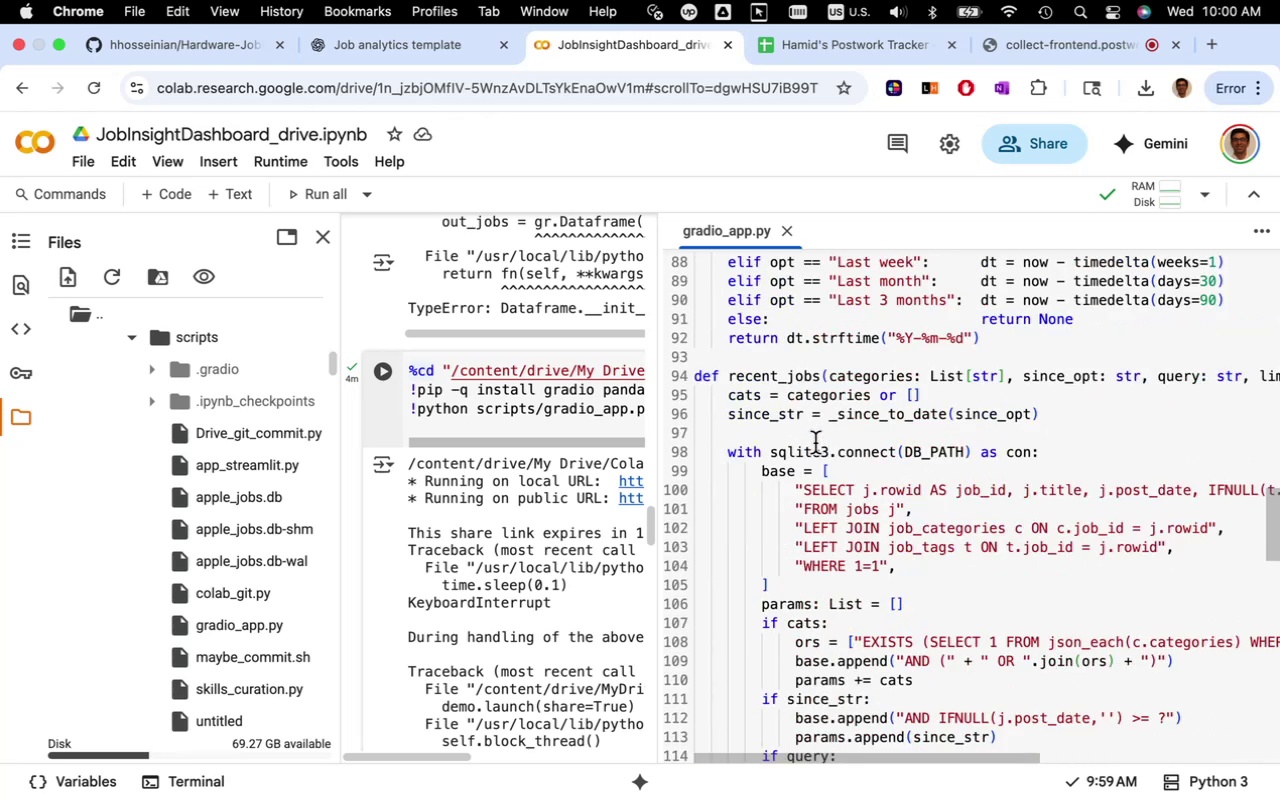 
left_click([465, 50])
 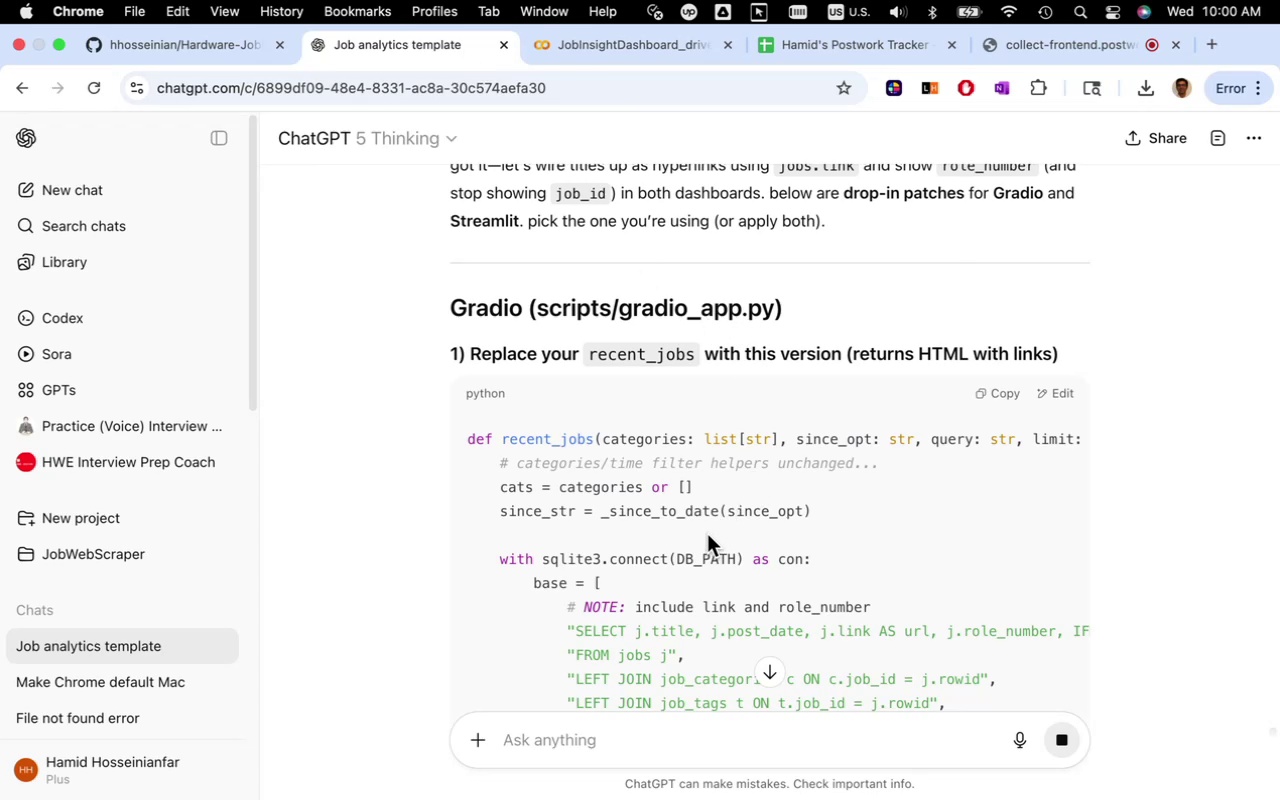 
wait(6.44)
 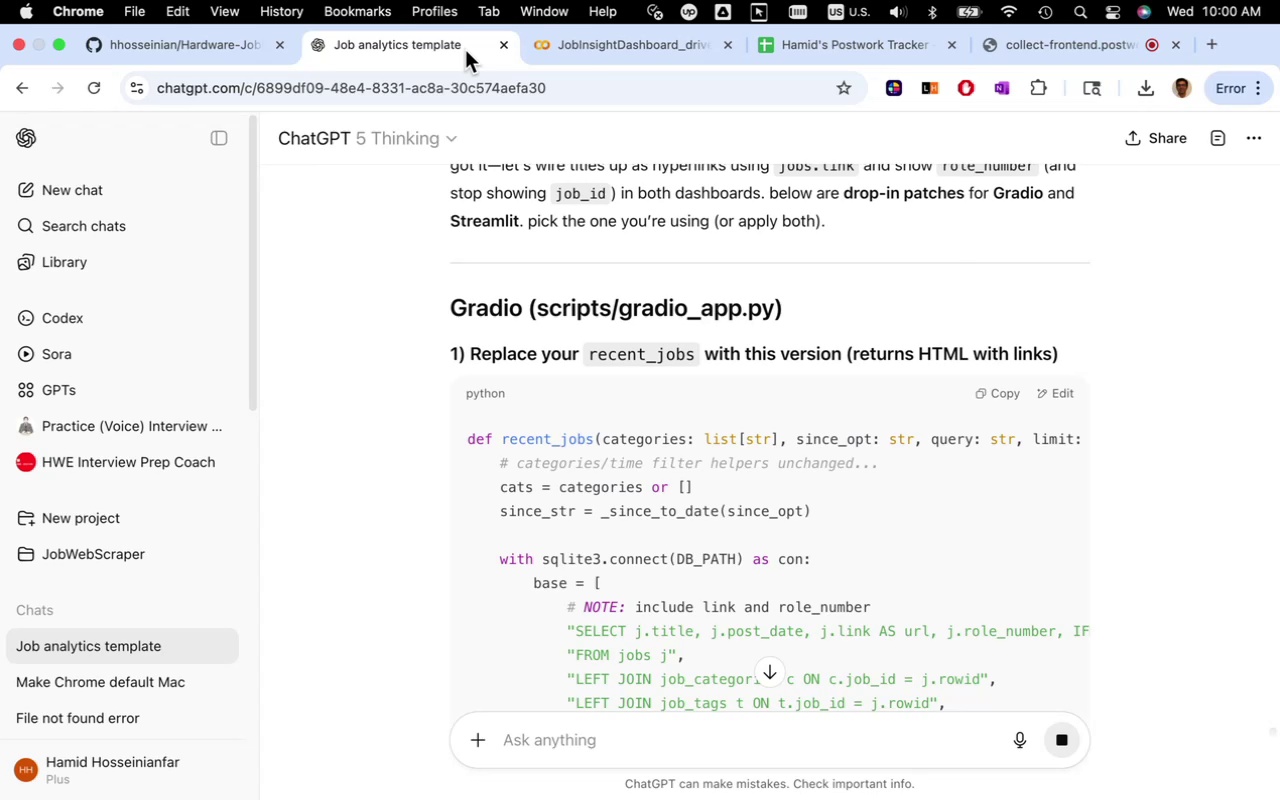 
scroll: coordinate [721, 490], scroll_direction: down, amount: 10.0
 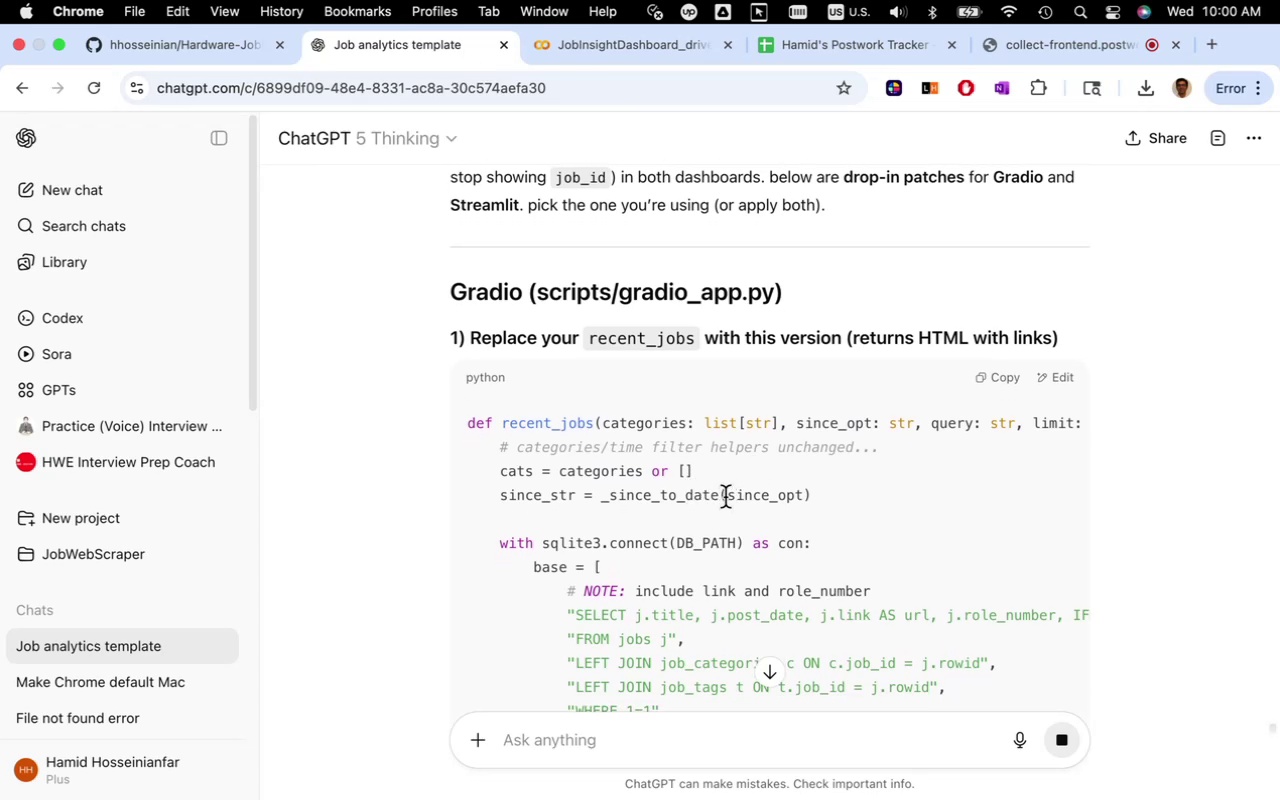 
left_click([725, 498])
 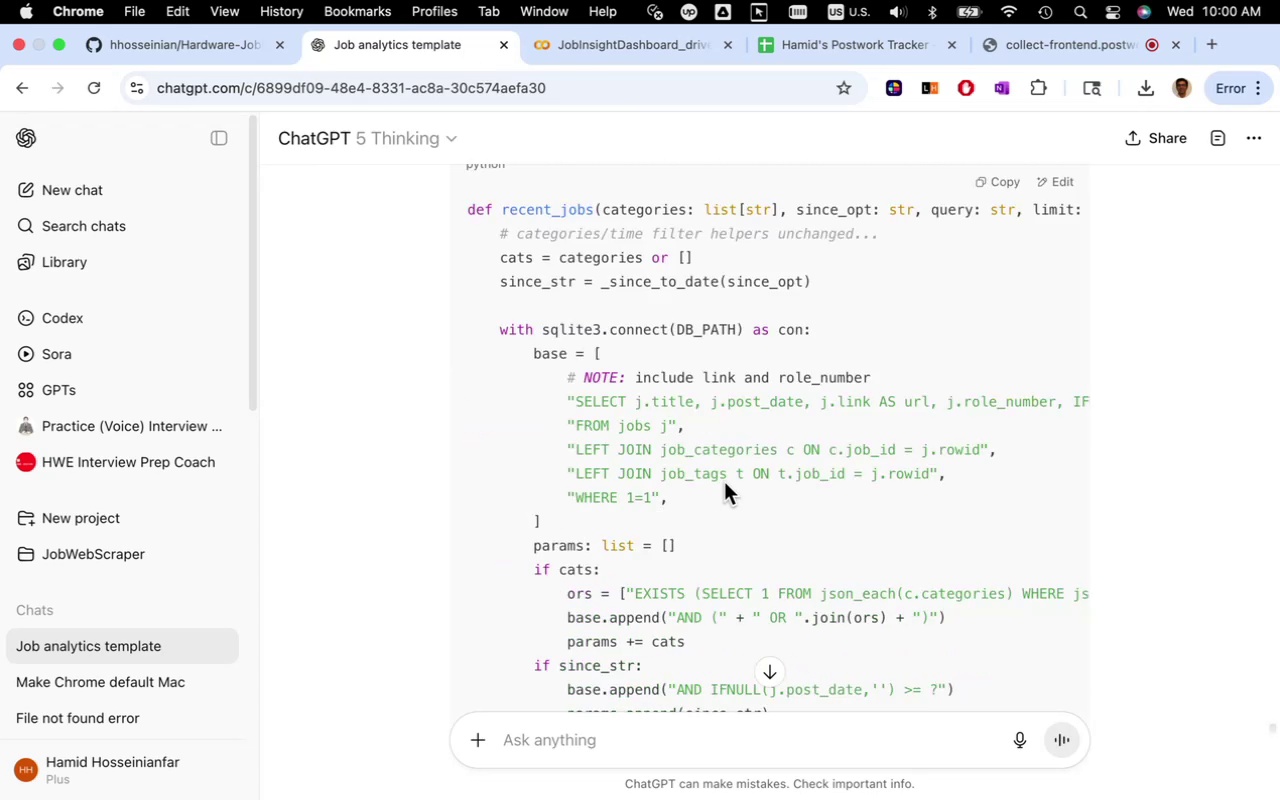 
scroll: coordinate [724, 482], scroll_direction: down, amount: 4.0
 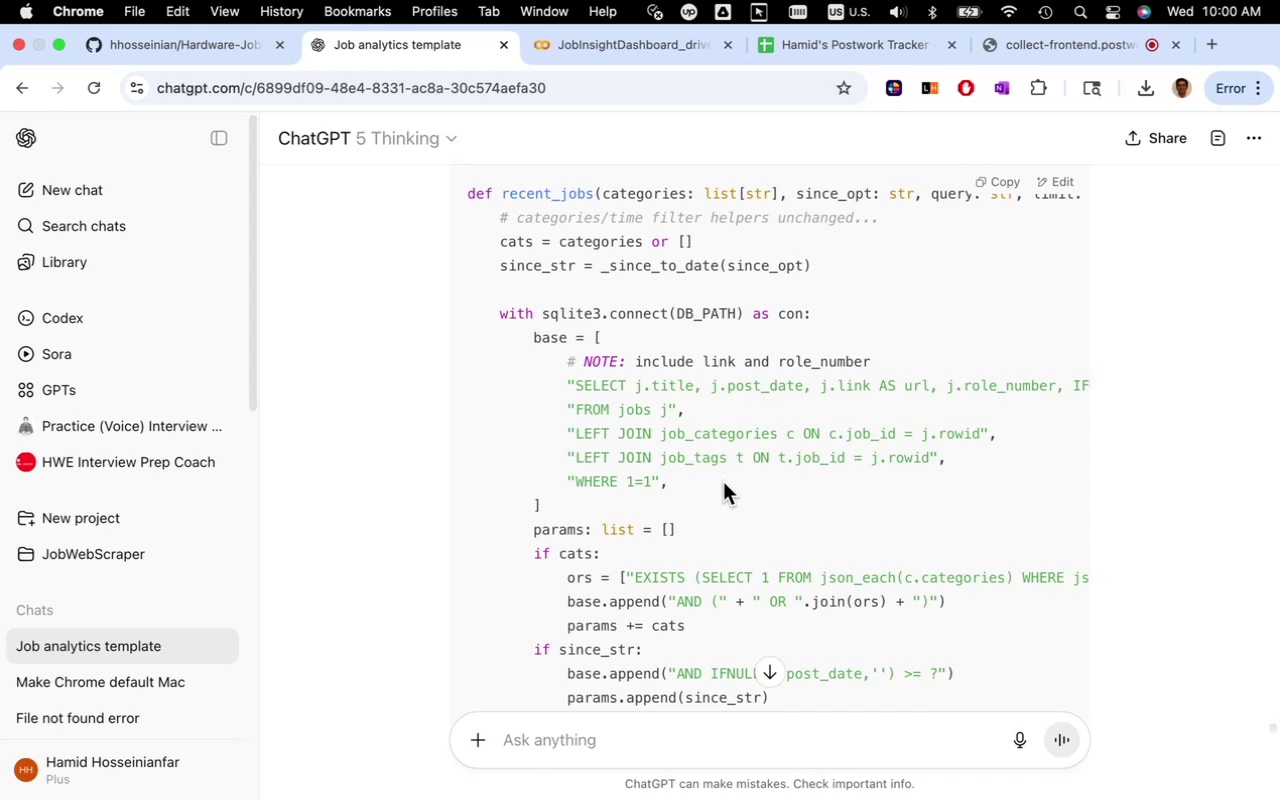 
wait(19.46)
 